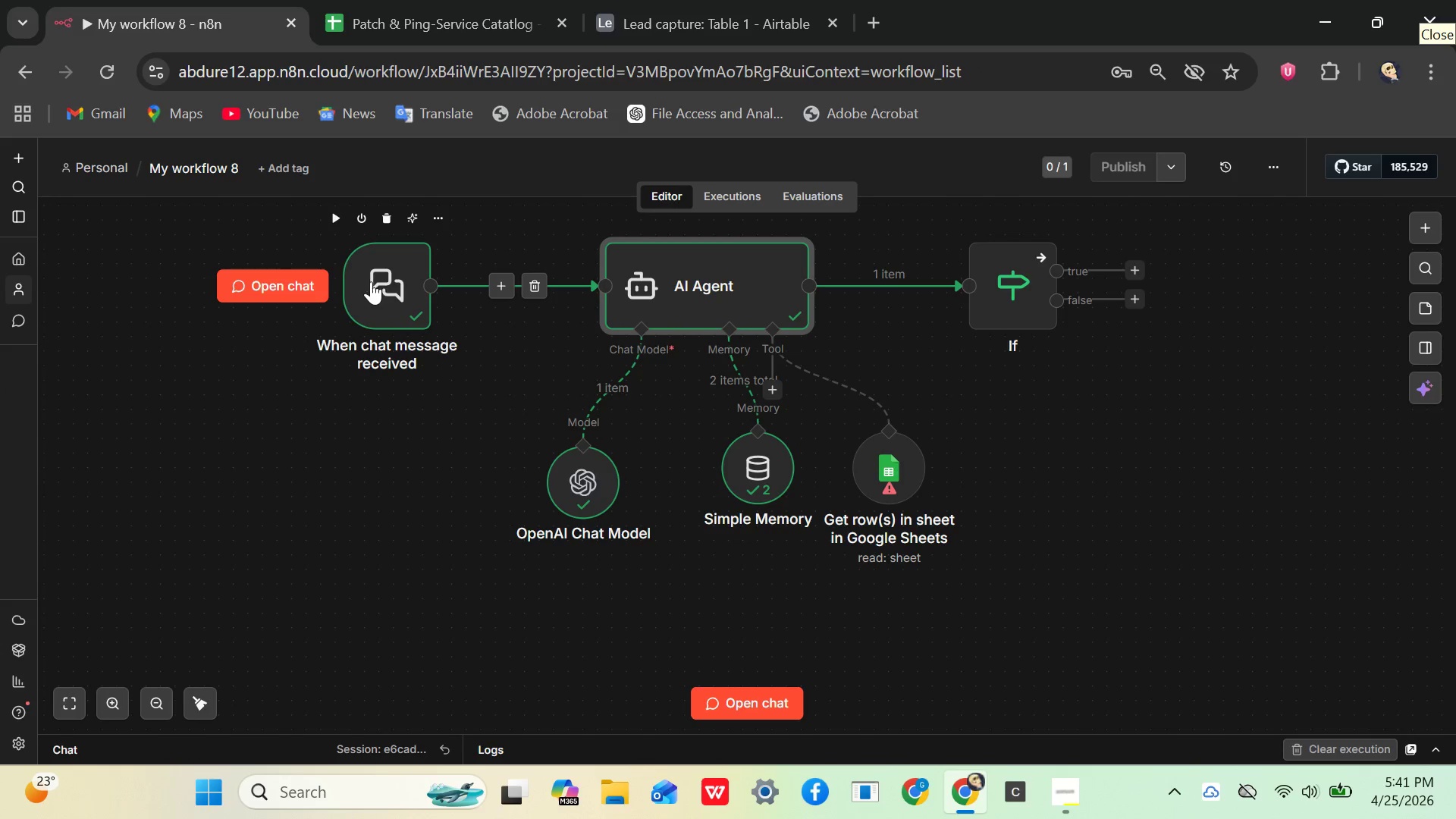 
double_click([370, 281])
 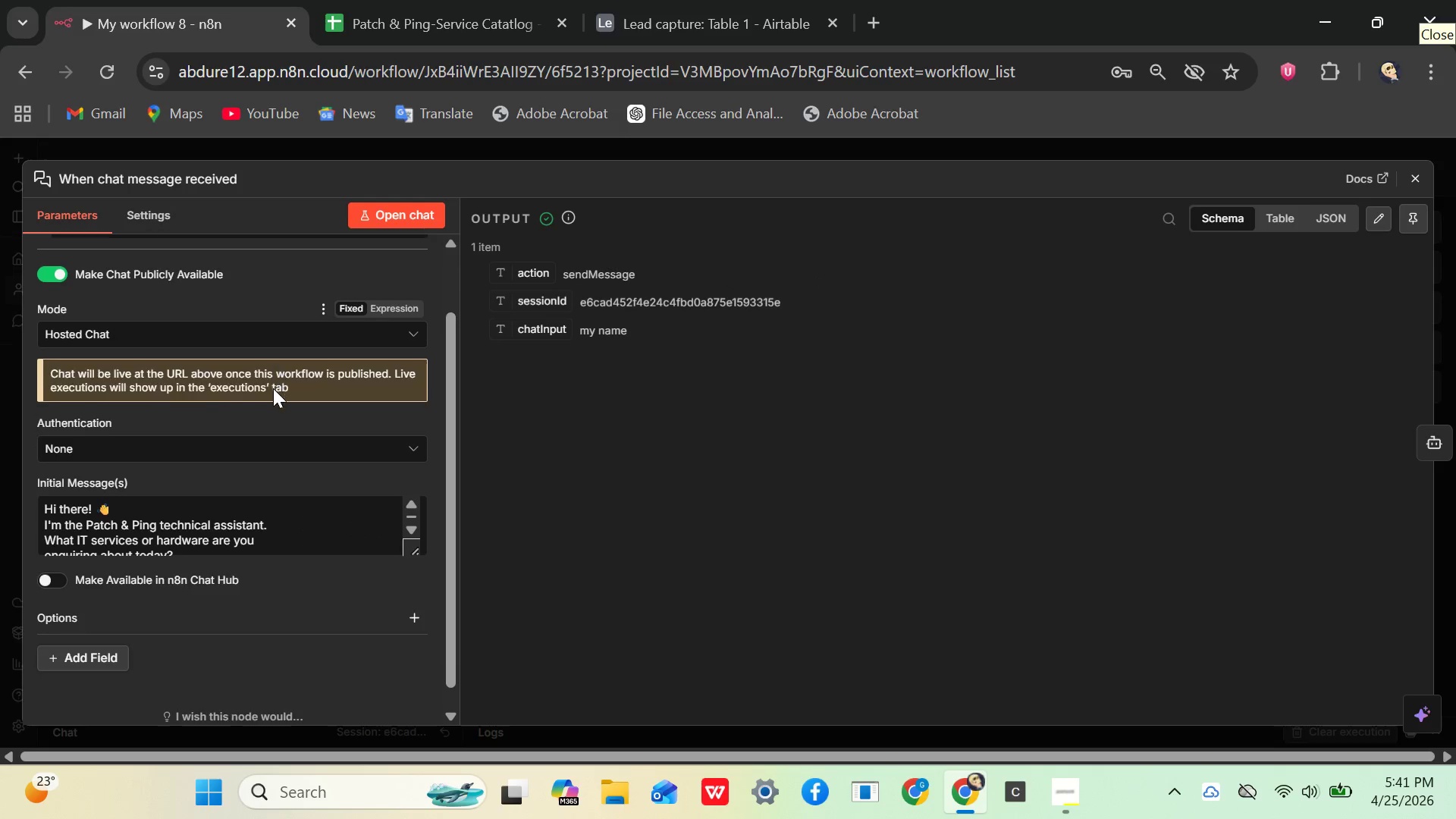 
mouse_move([296, 506])
 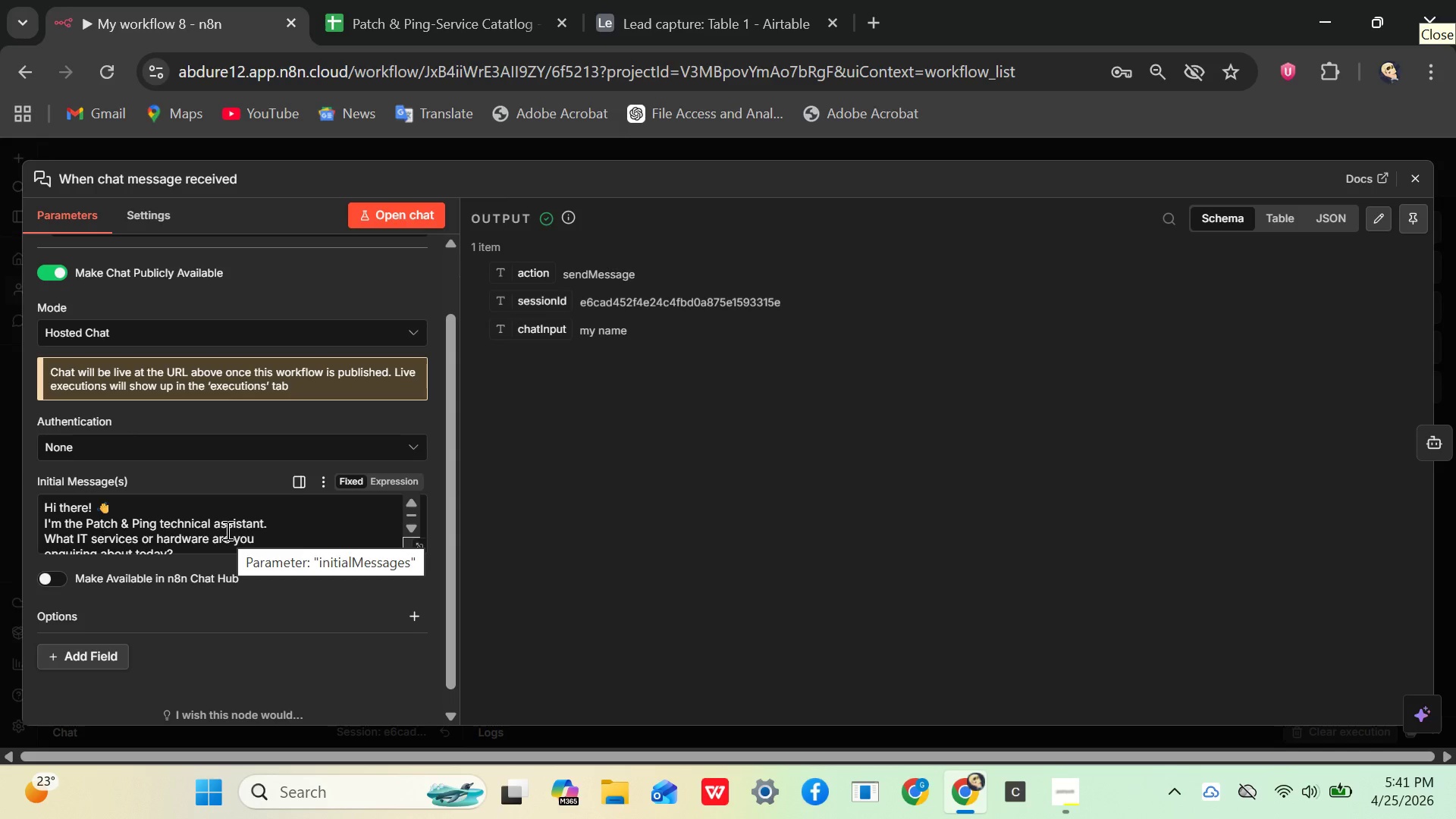 
wait(13.55)
 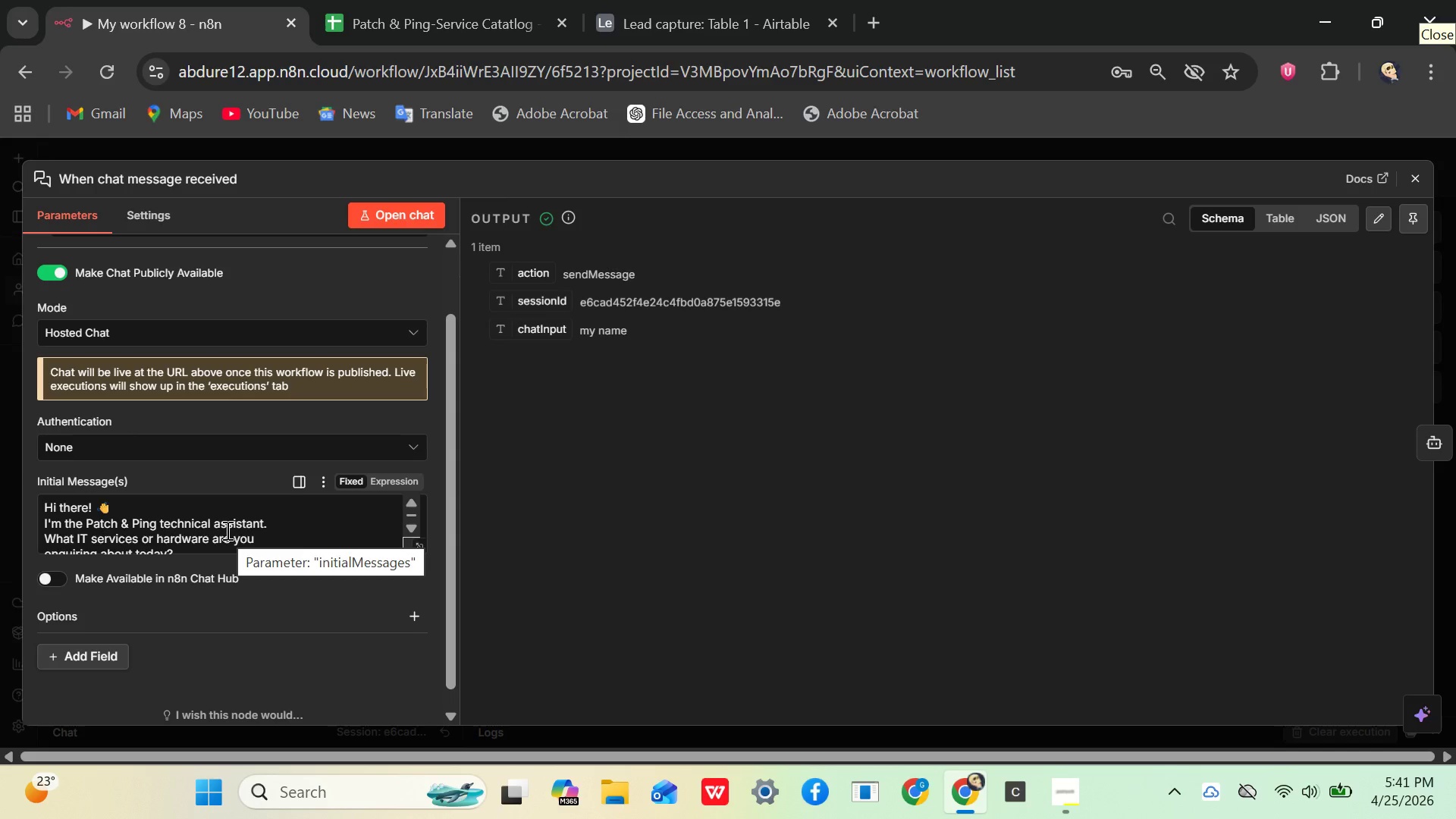 
left_click([1420, 175])
 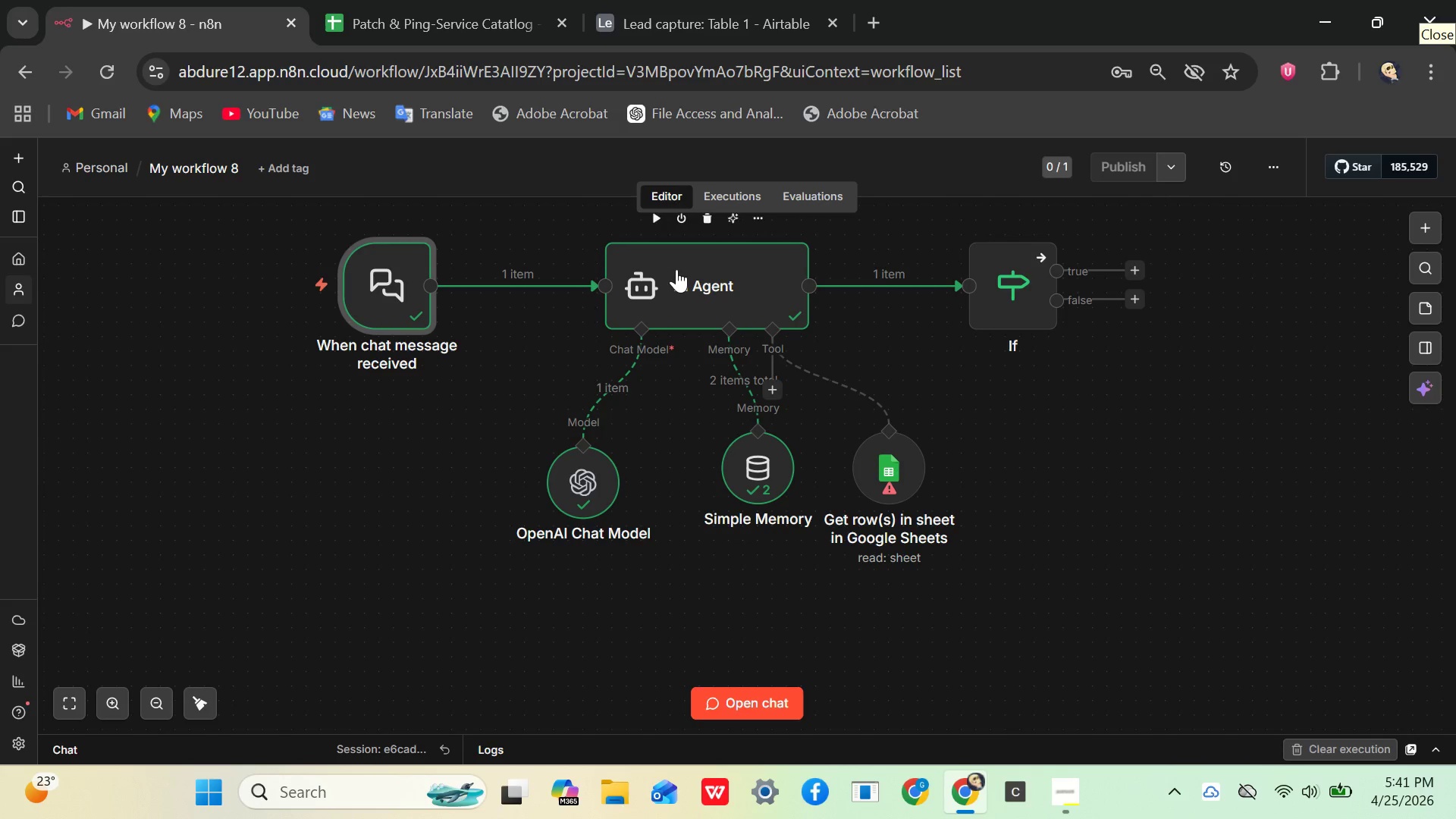 
double_click([676, 269])
 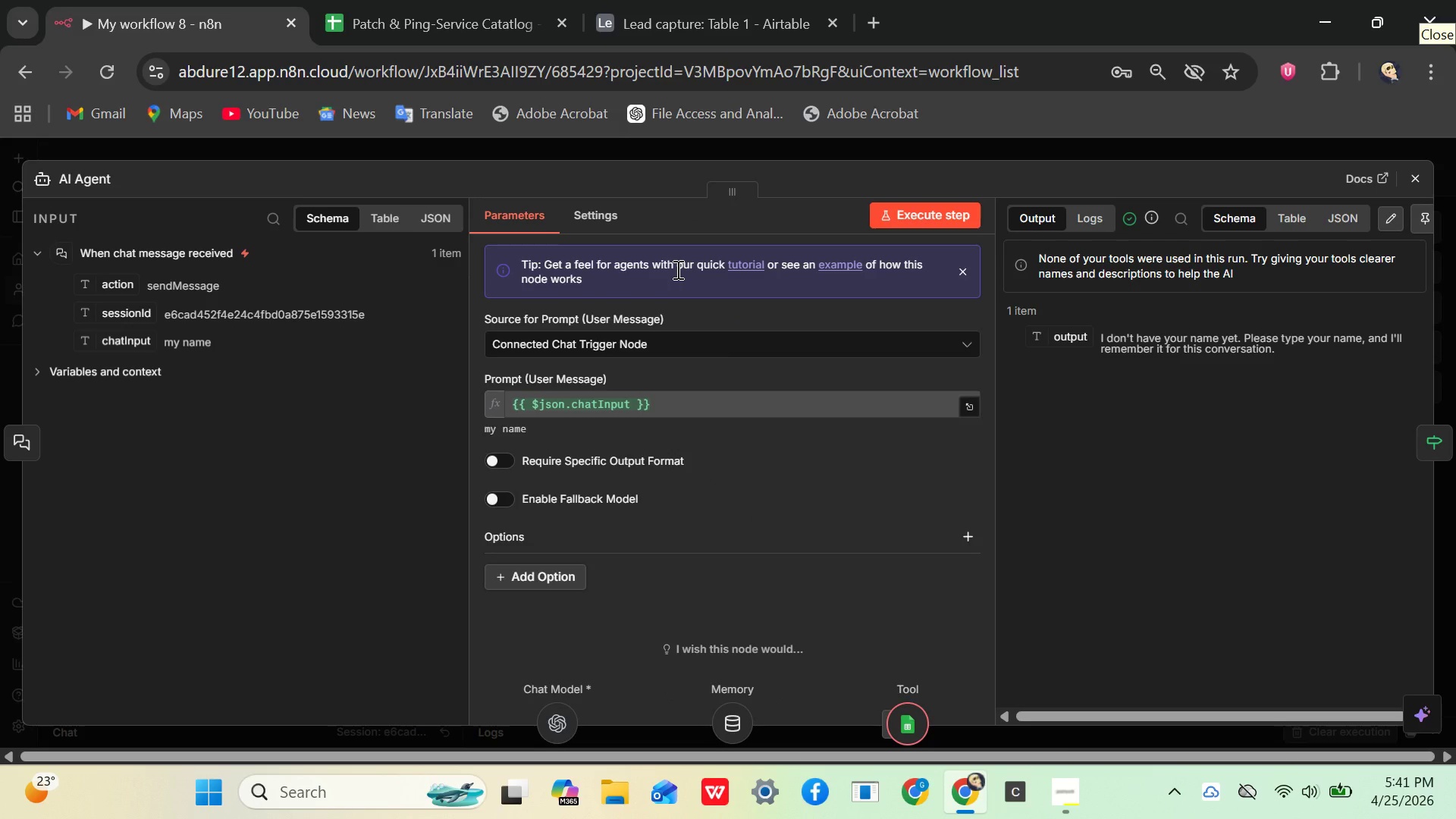 
wait(8.47)
 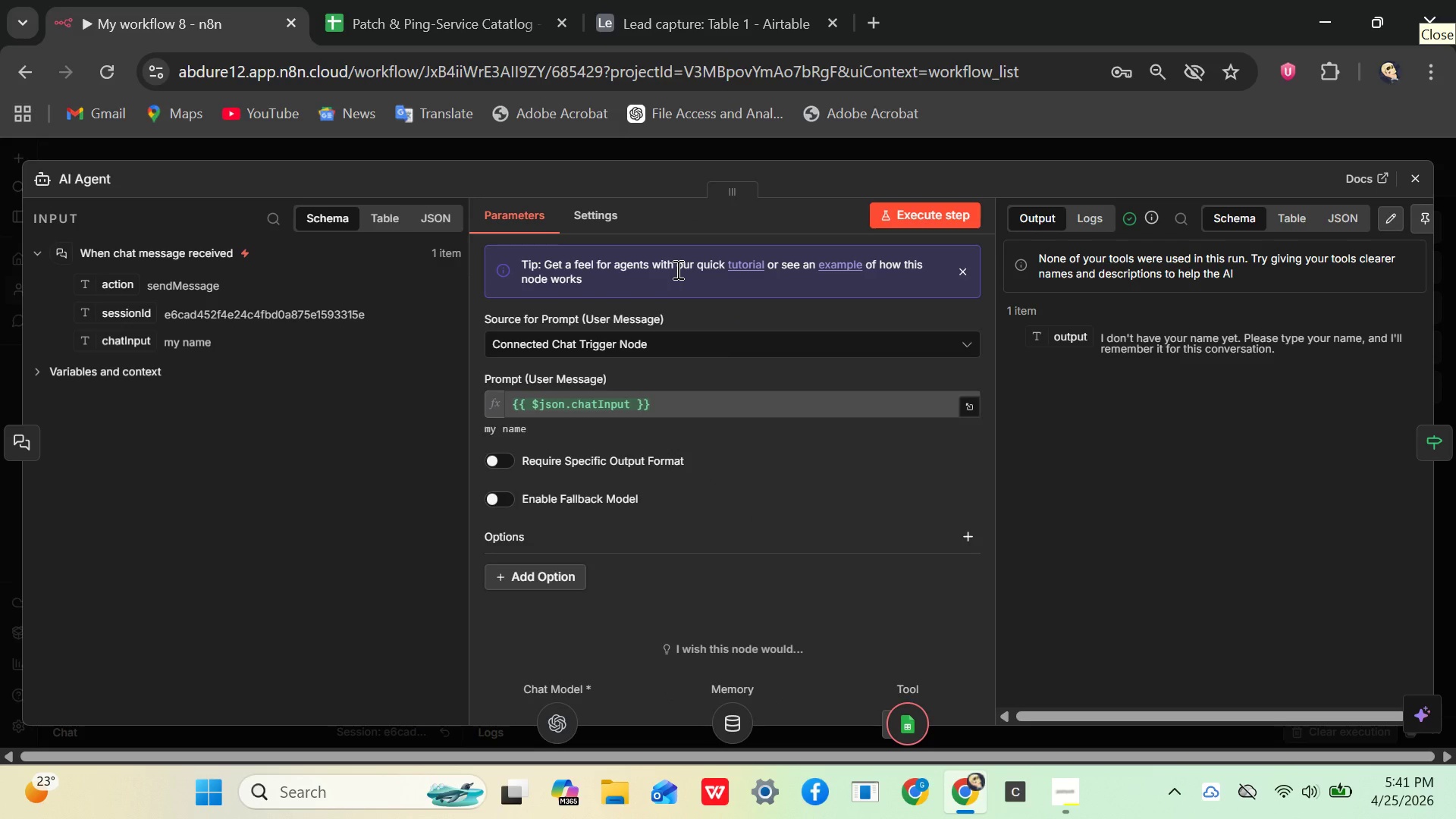 
left_click([601, 209])
 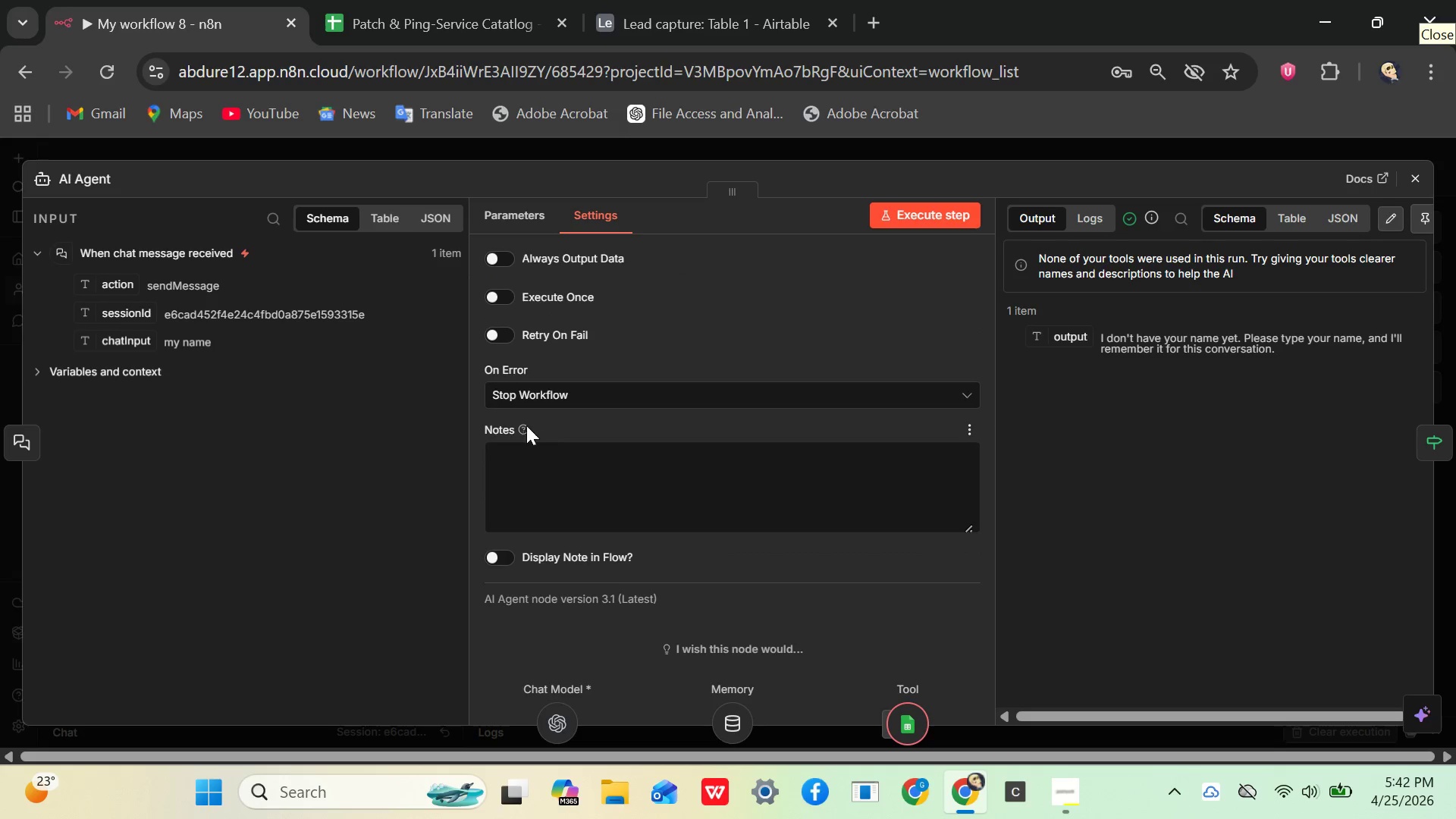 
mouse_move([512, 384])
 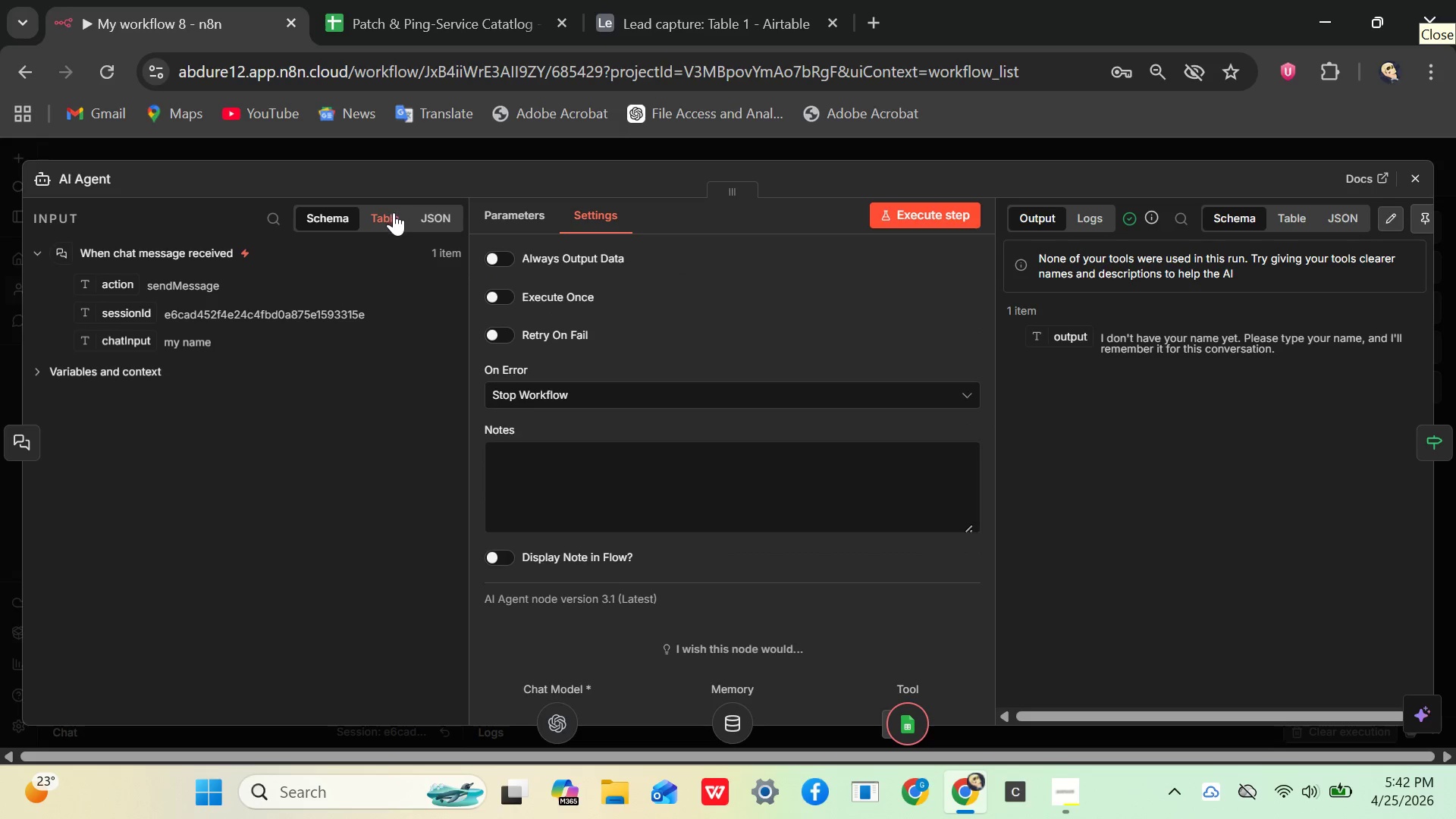 
left_click([393, 213])
 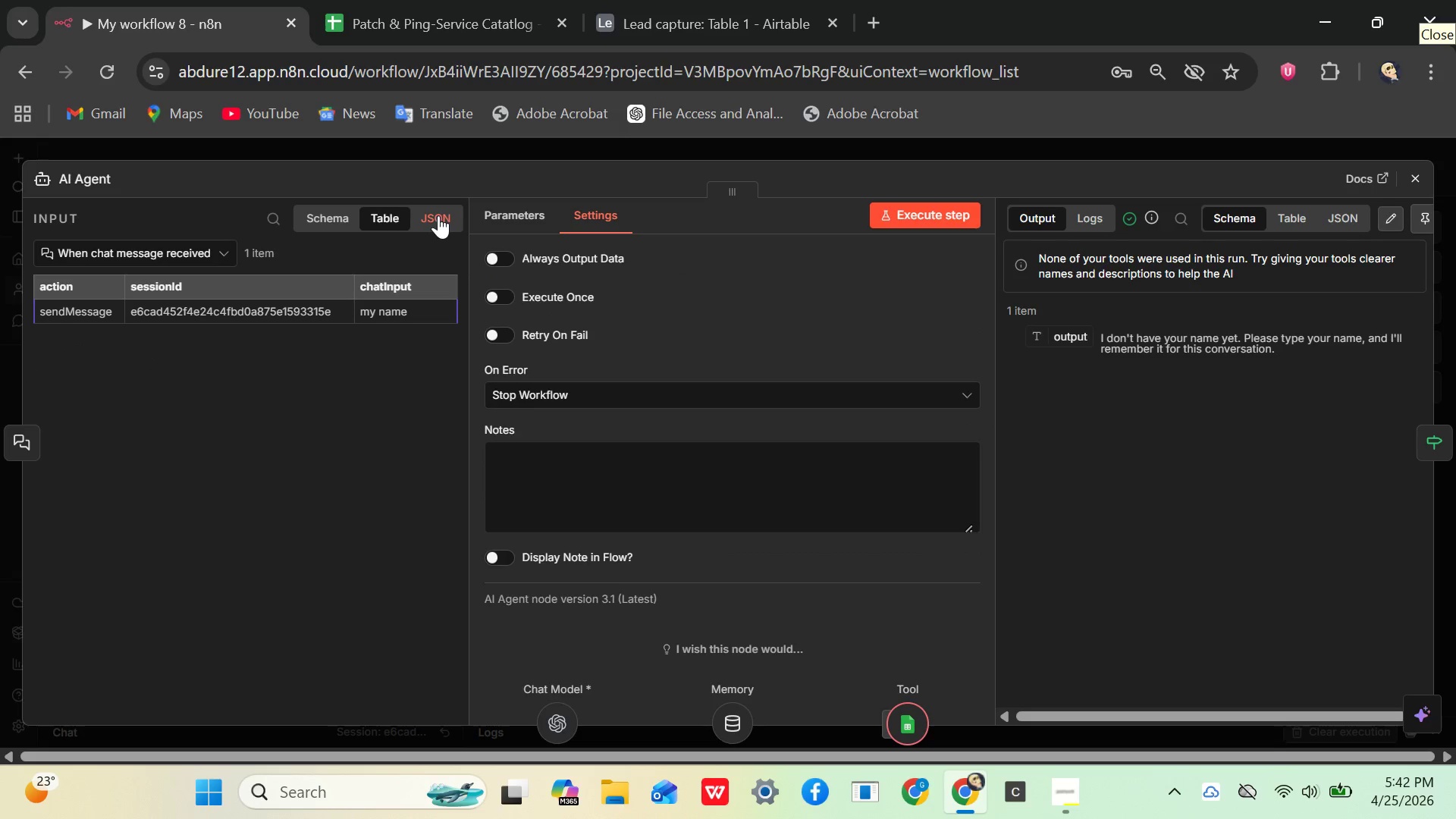 
left_click([438, 215])
 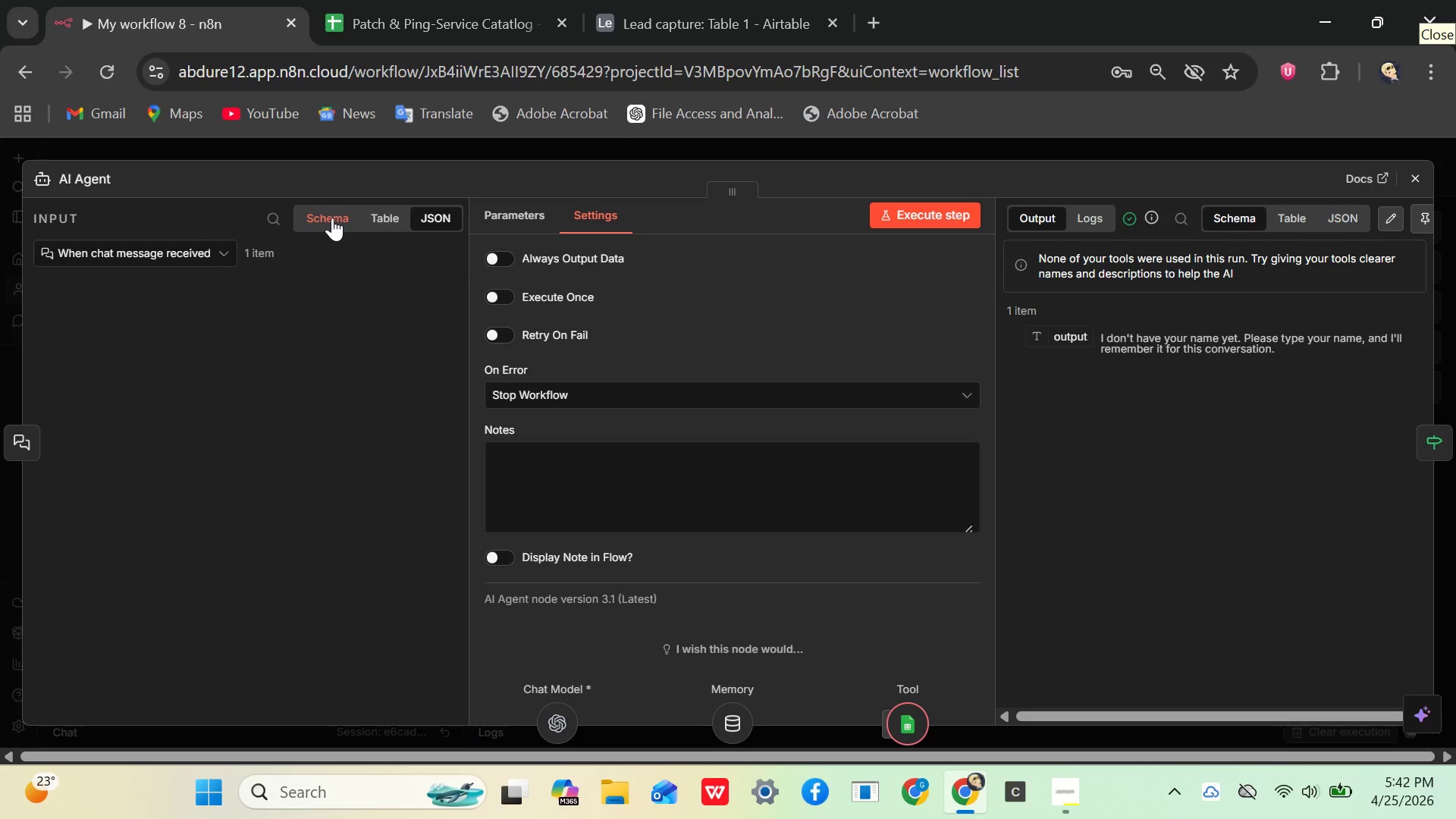 
left_click([332, 218])
 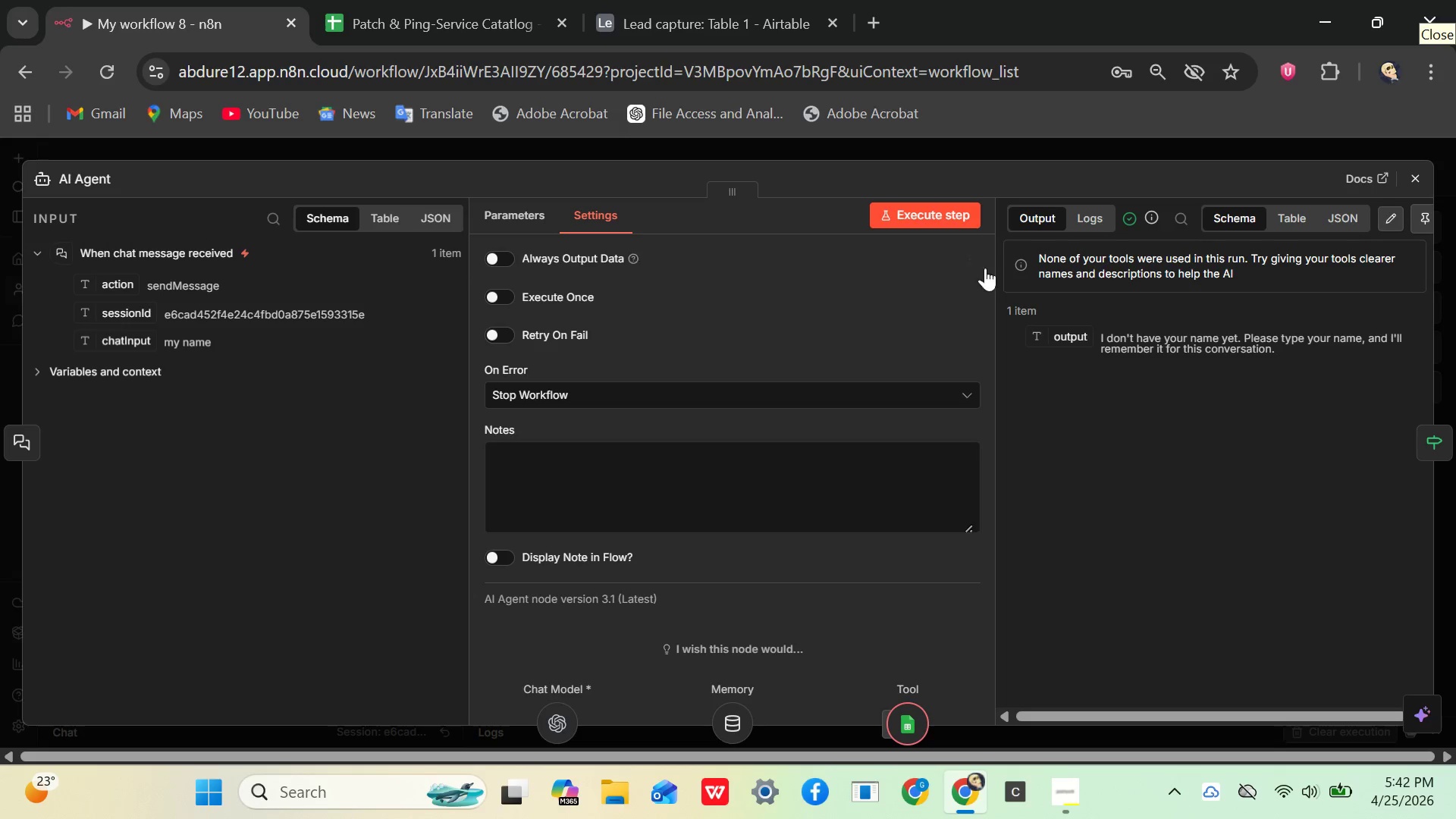 
mouse_move([978, 212])
 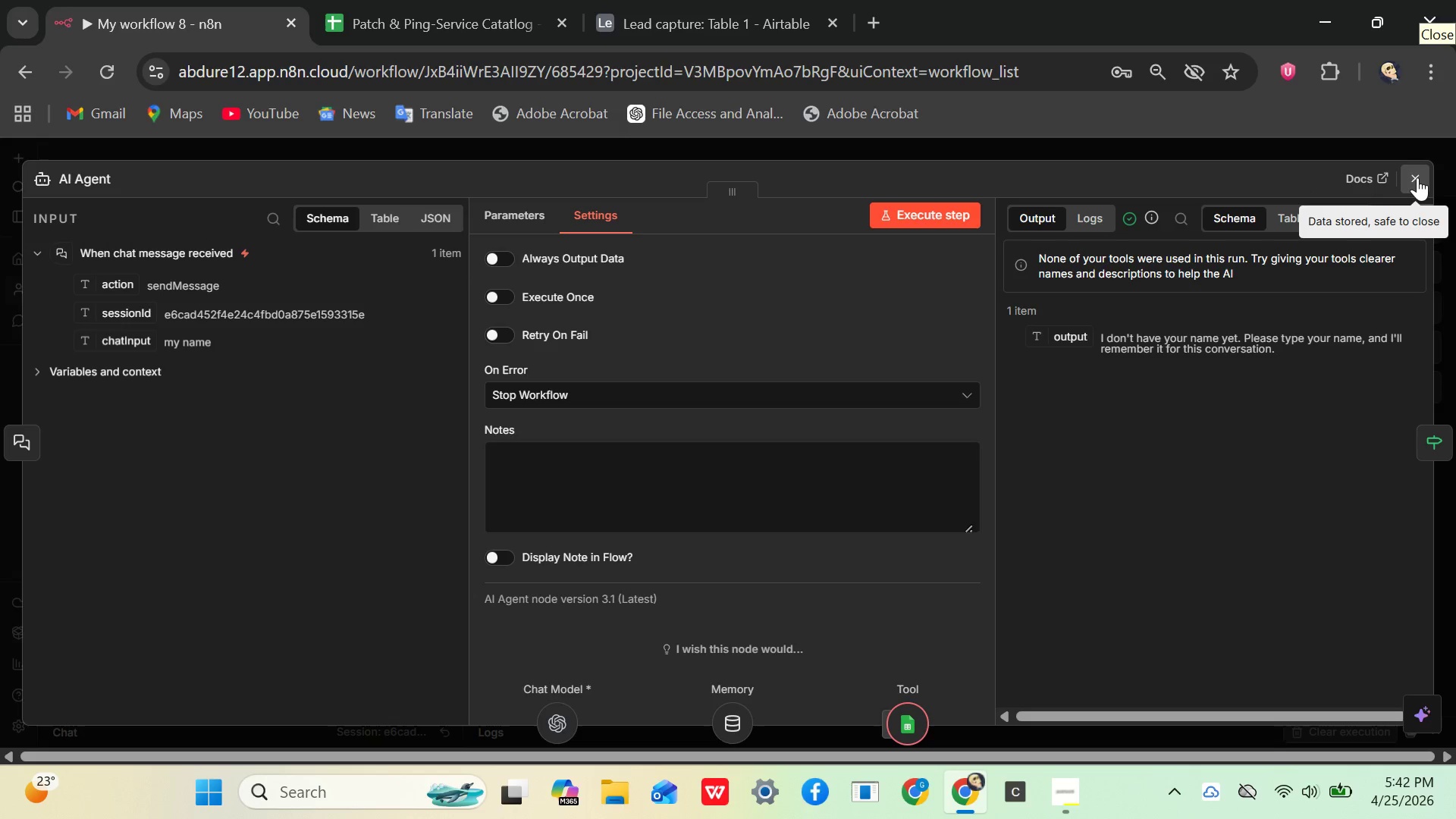 
left_click([1418, 177])
 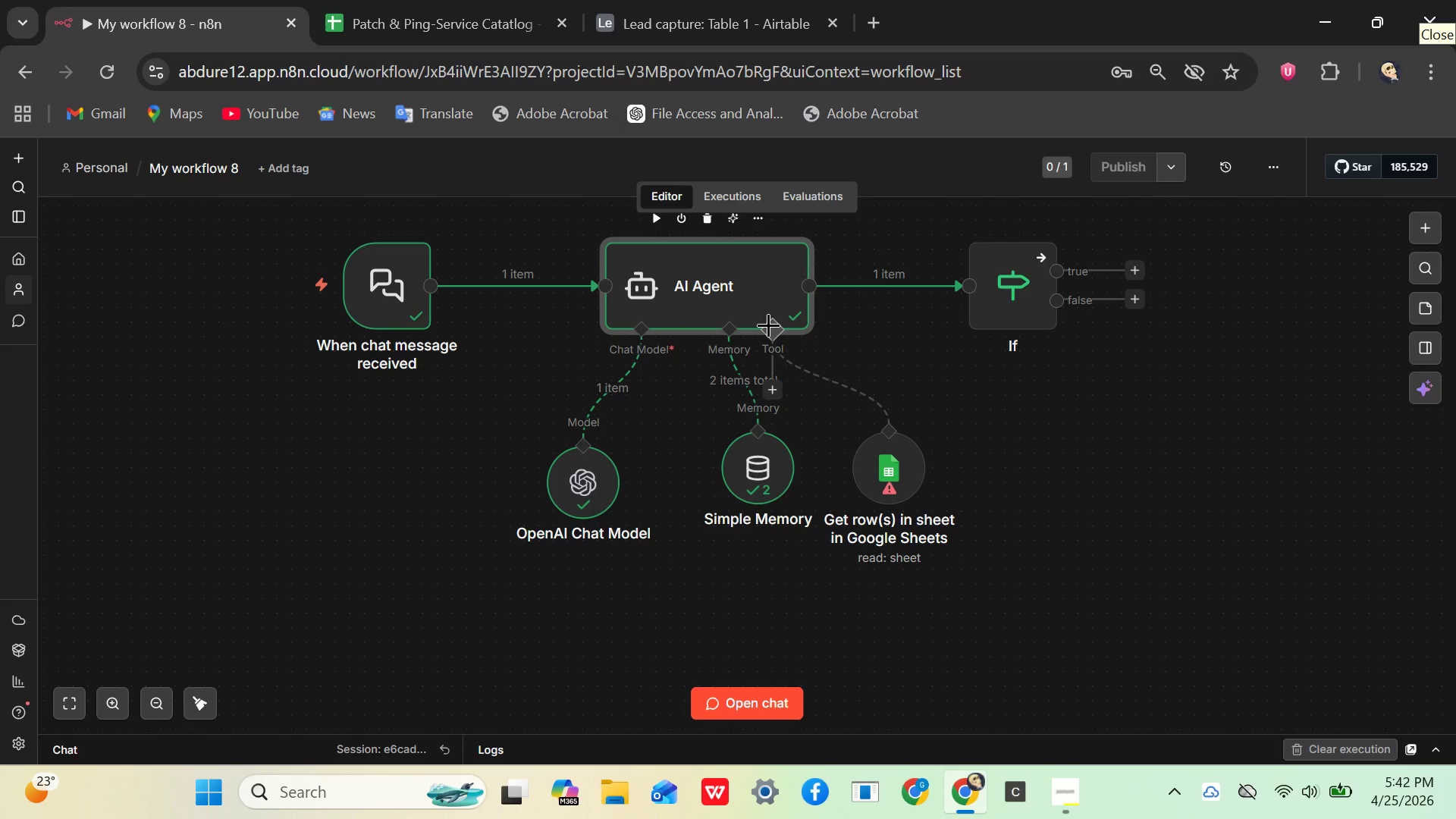 
wait(8.25)
 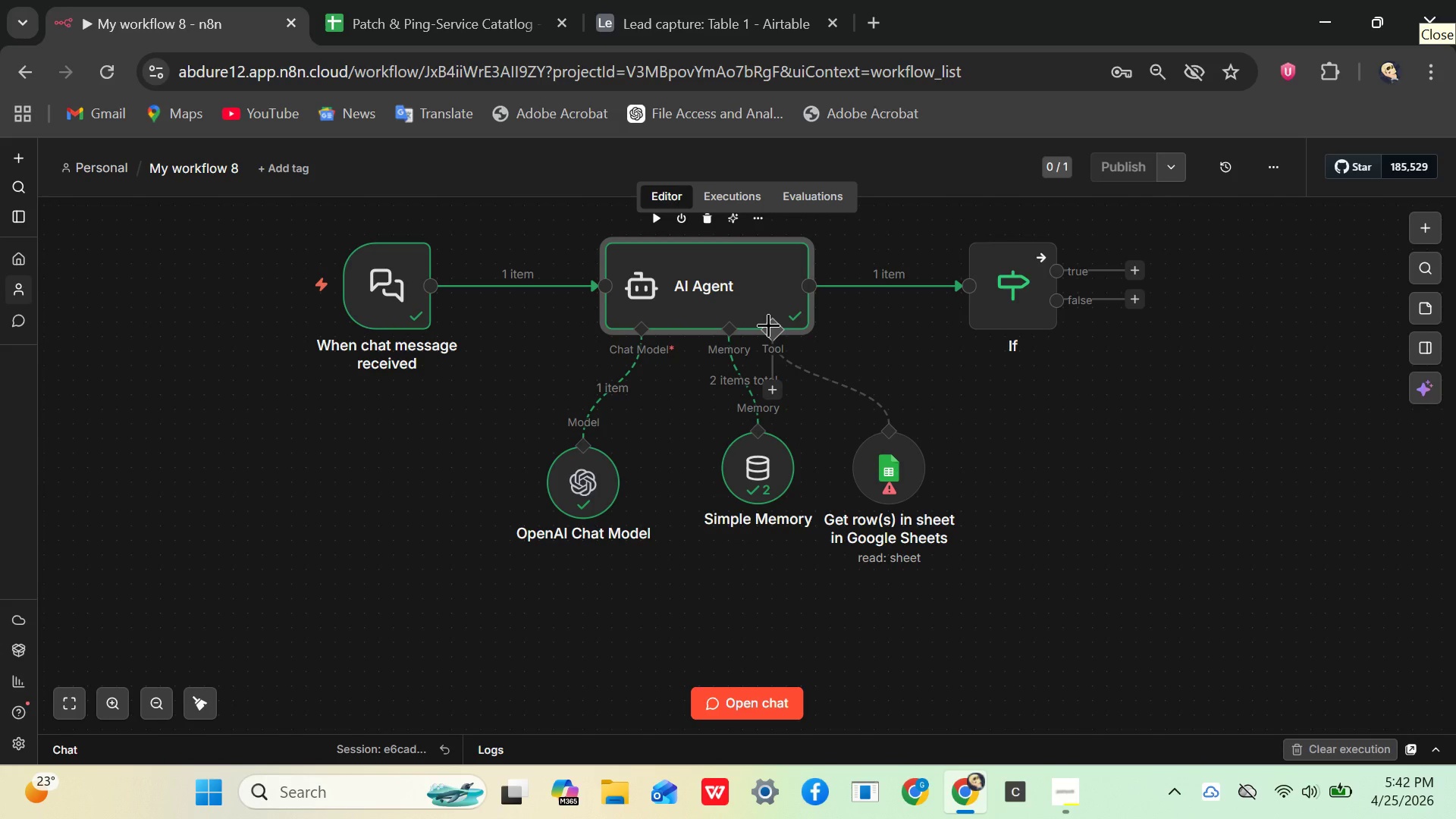 
double_click([662, 280])
 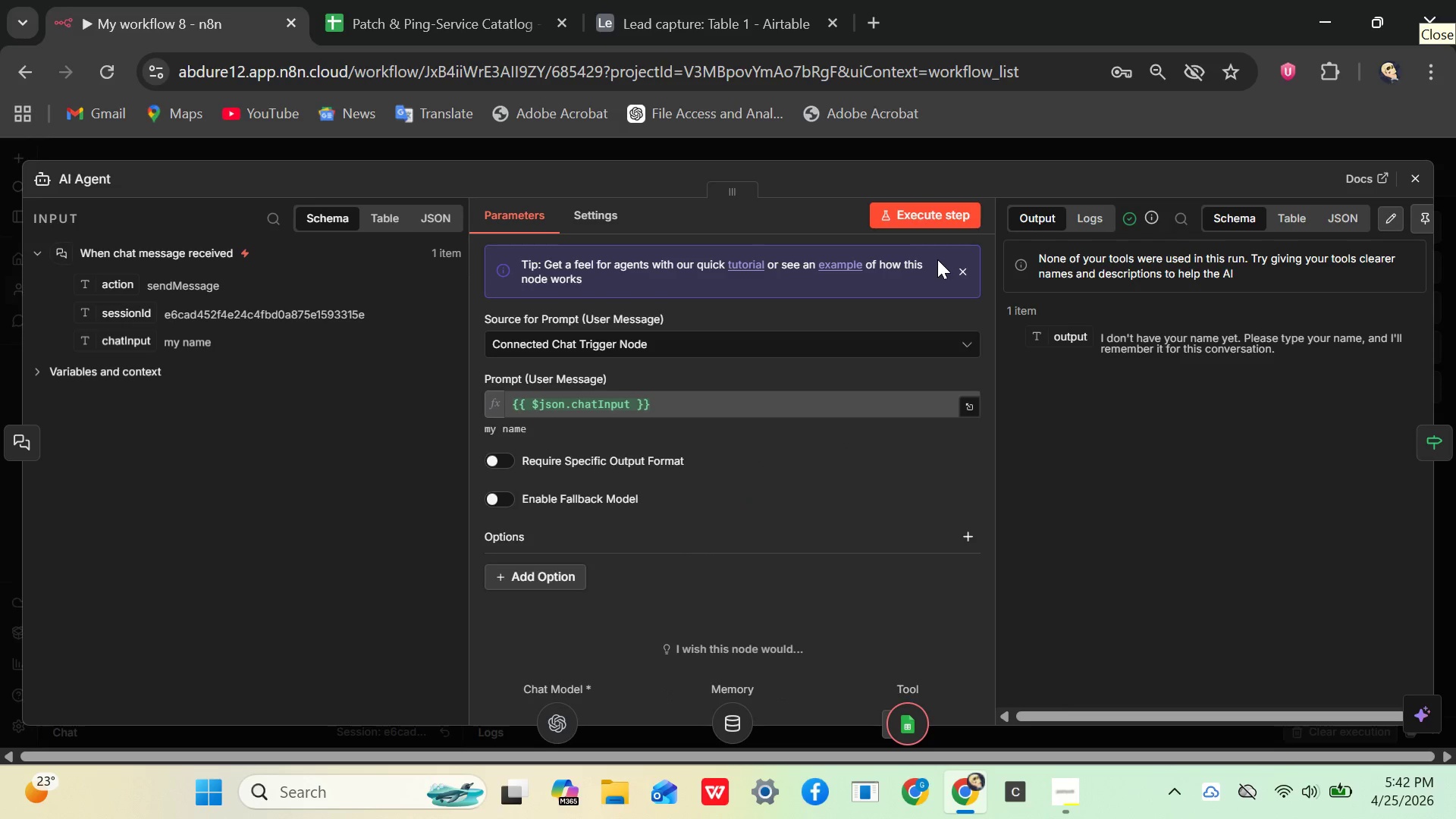 
wait(5.84)
 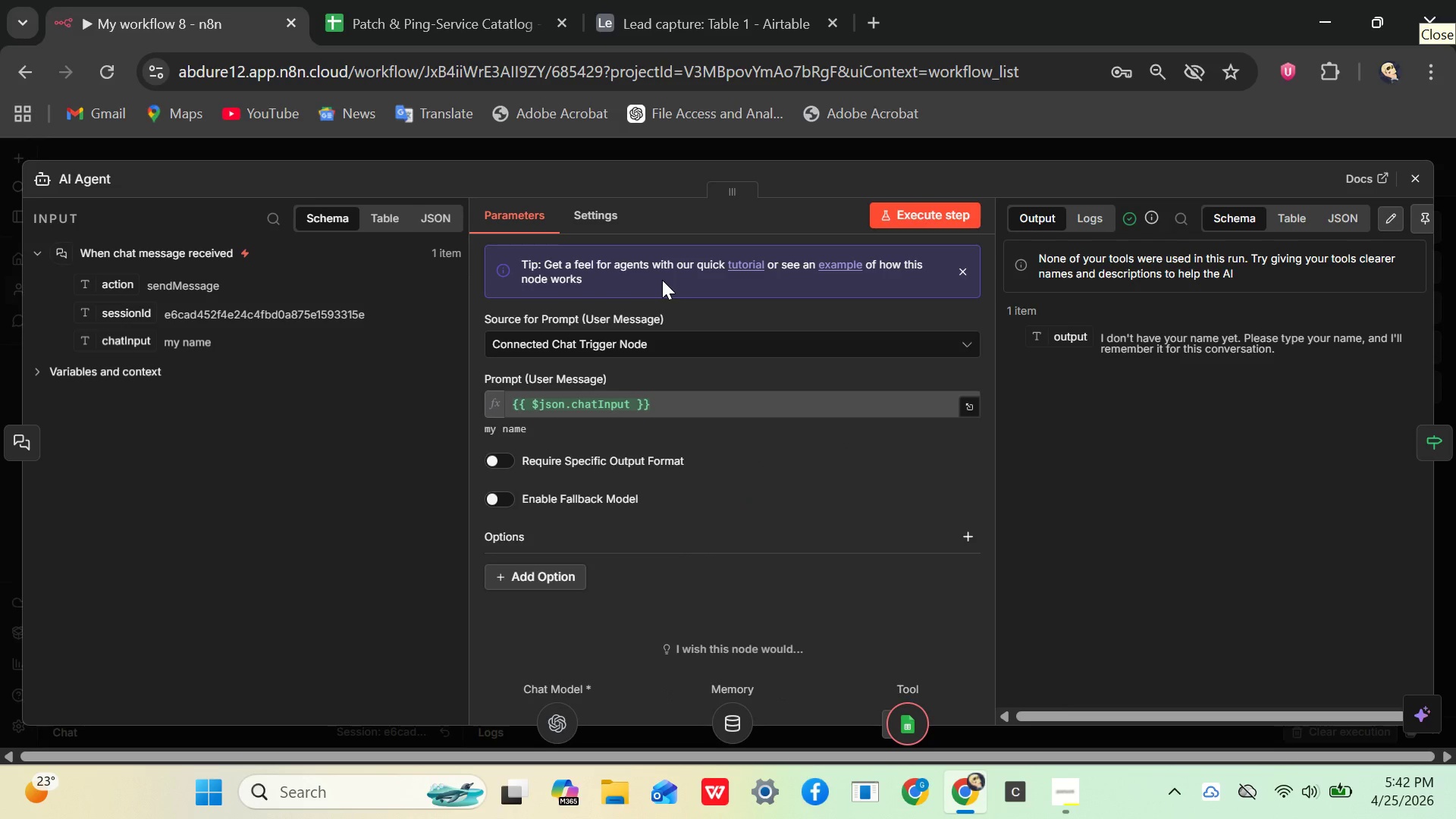 
left_click([1416, 167])
 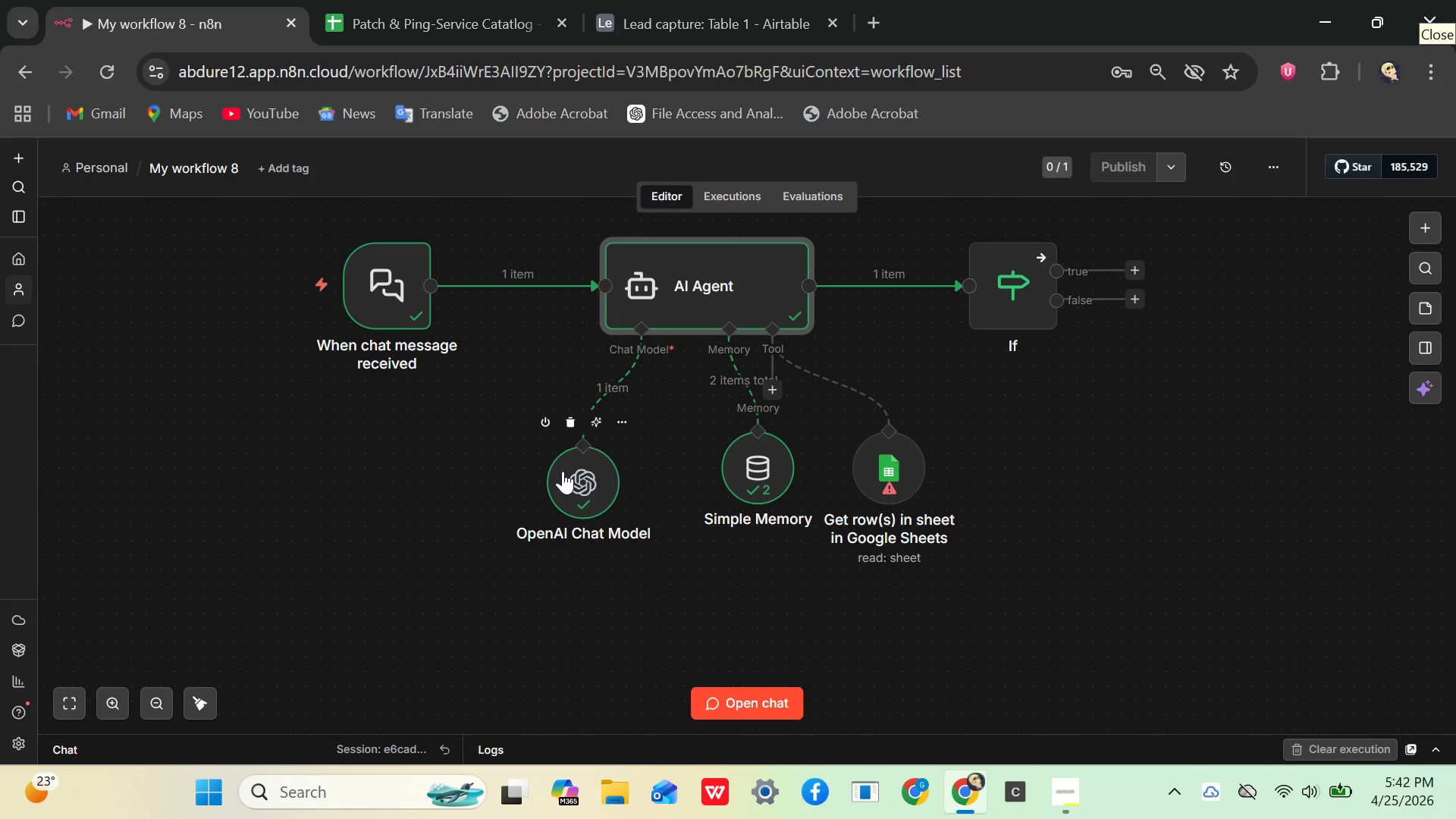 
double_click([563, 471])
 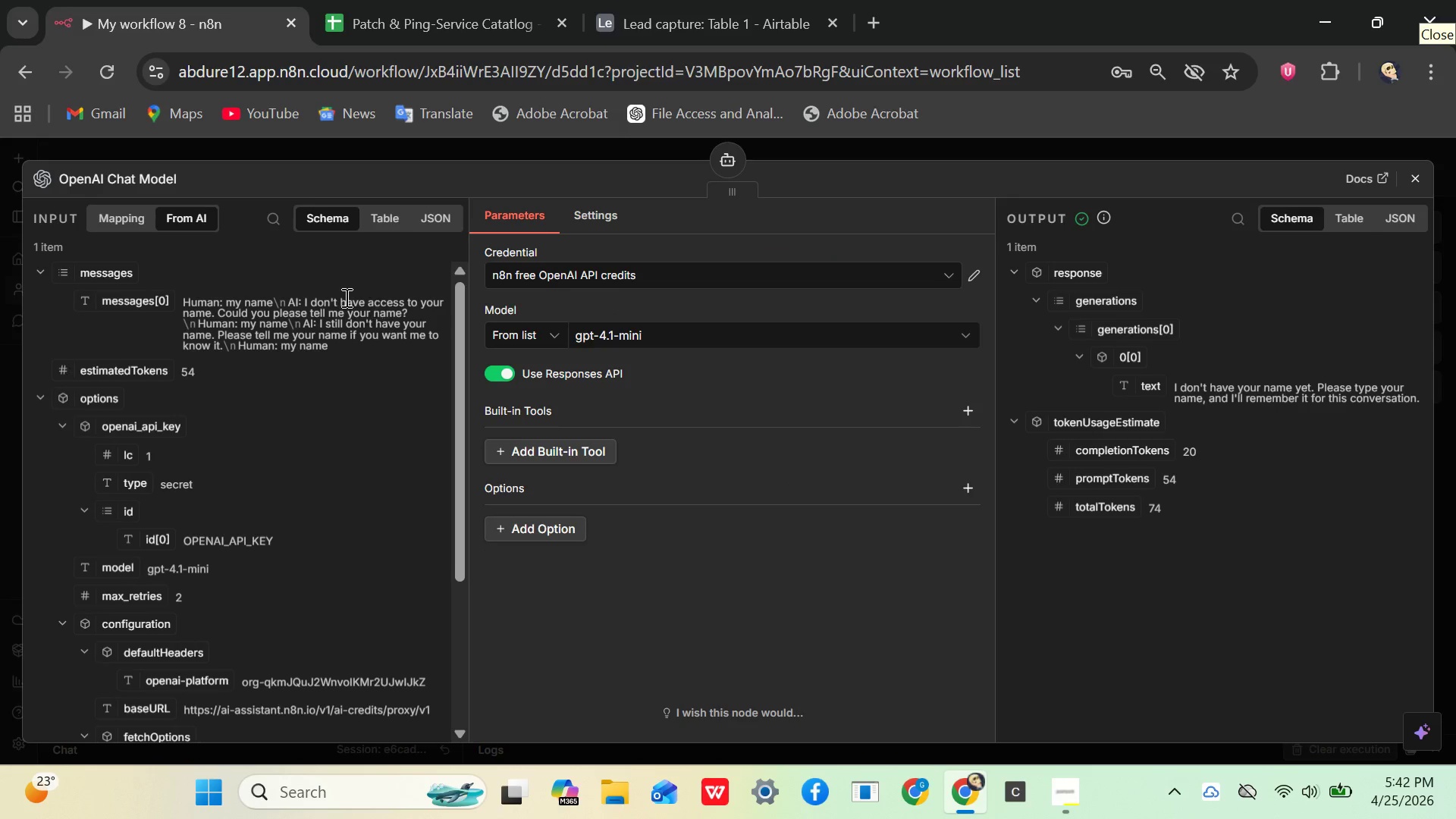 
mouse_move([175, 180])
 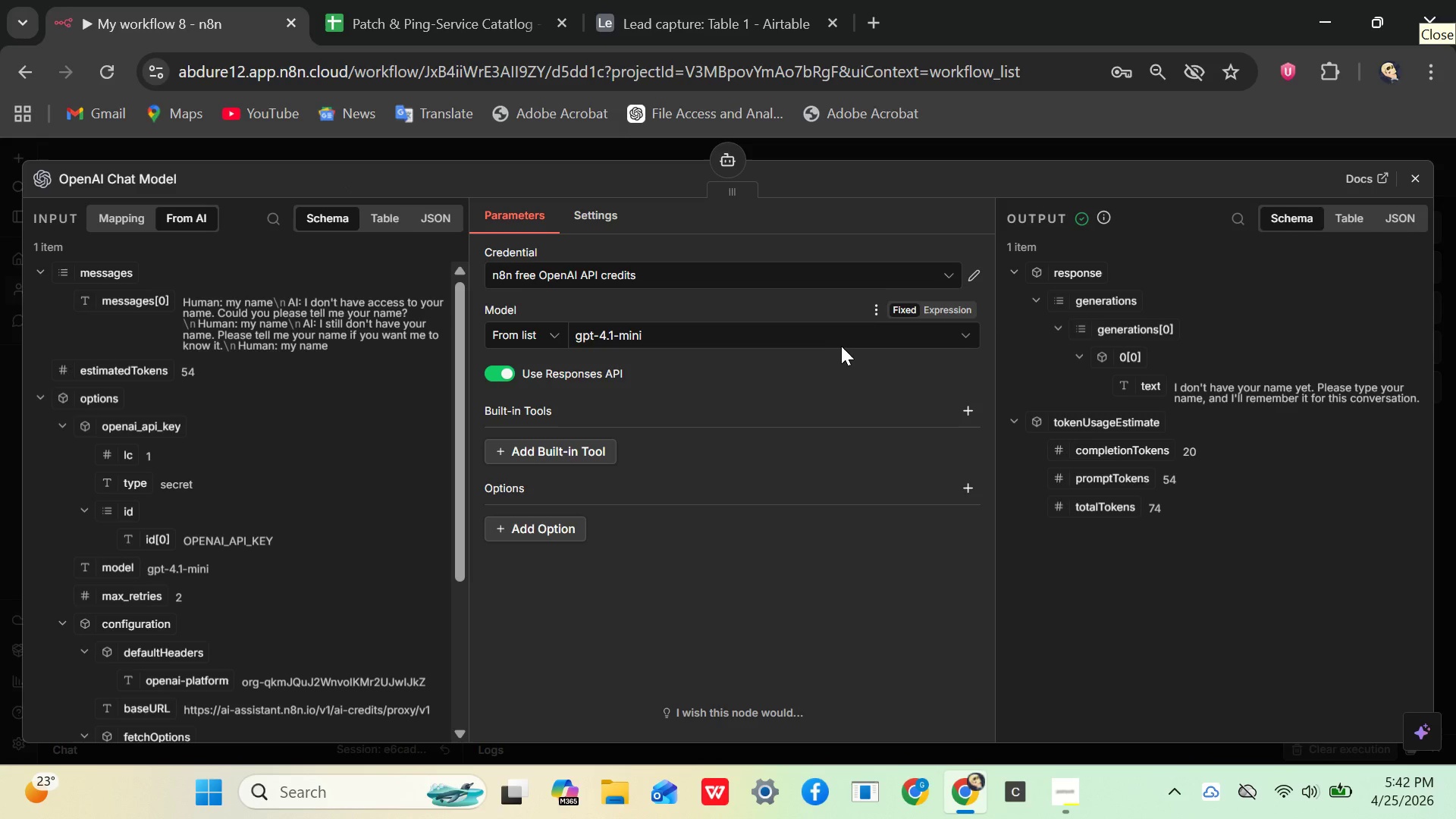 
wait(5.1)
 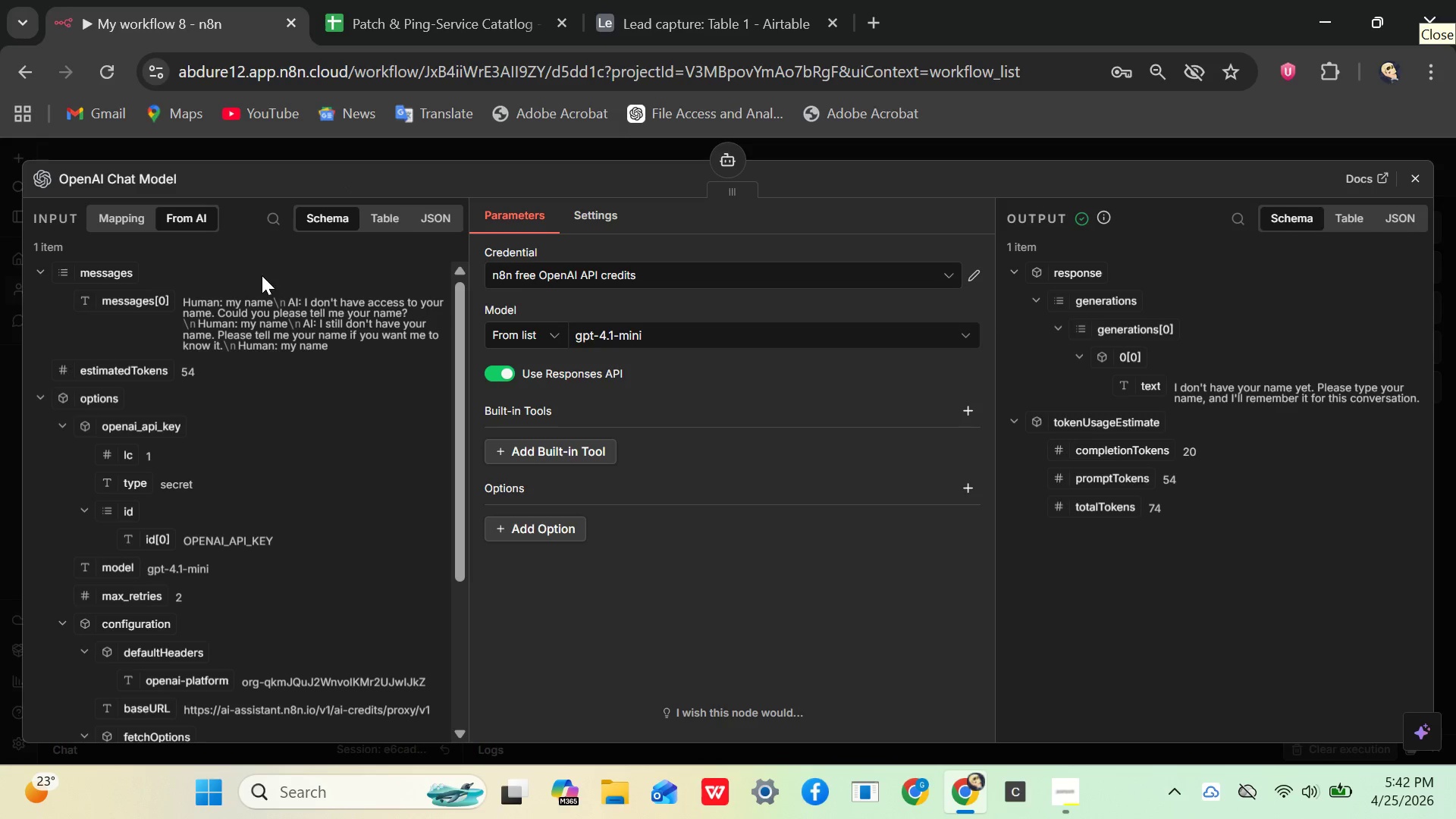 
left_click([650, 342])
 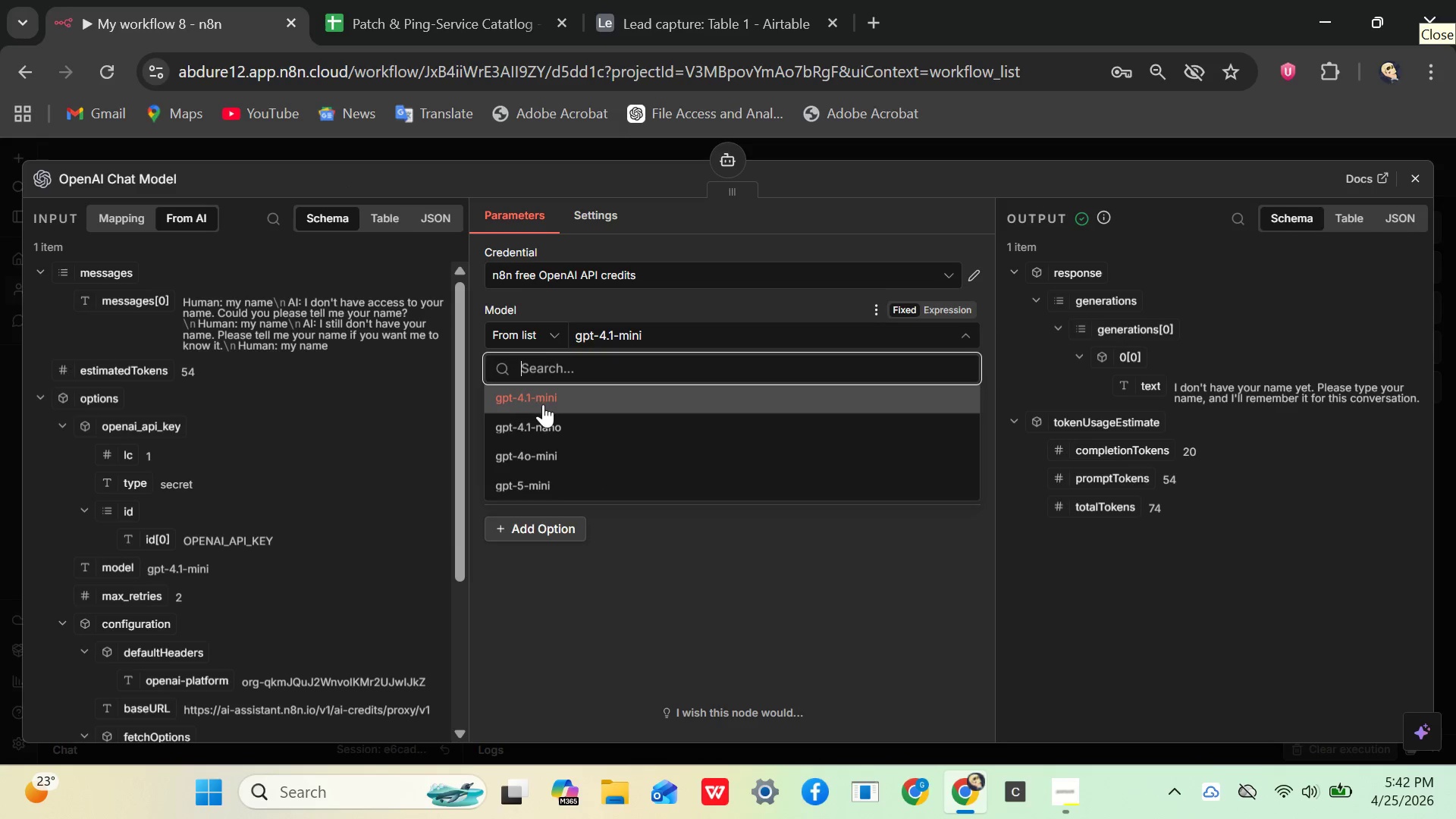 
left_click([542, 405])
 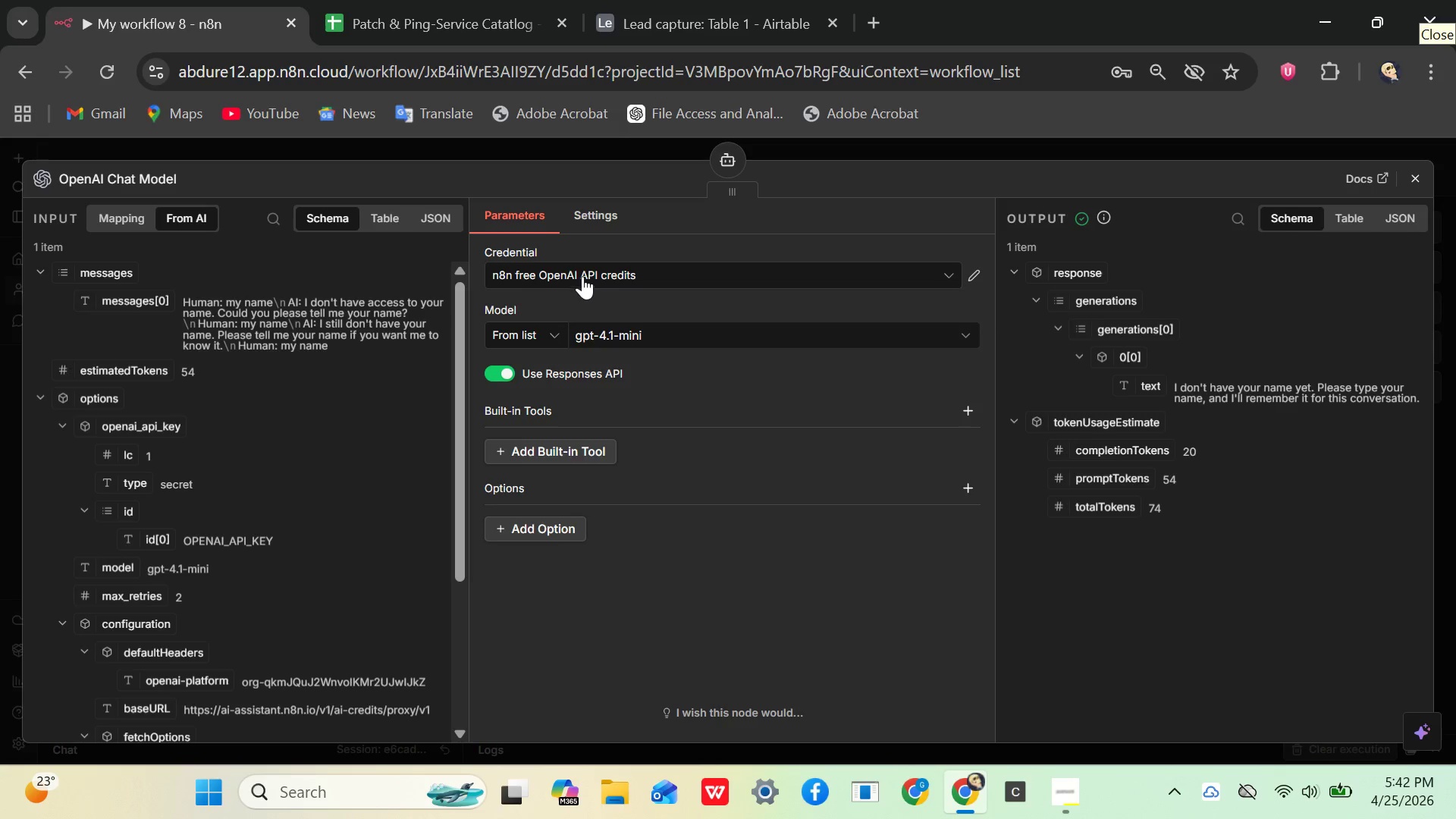 
left_click([579, 274])
 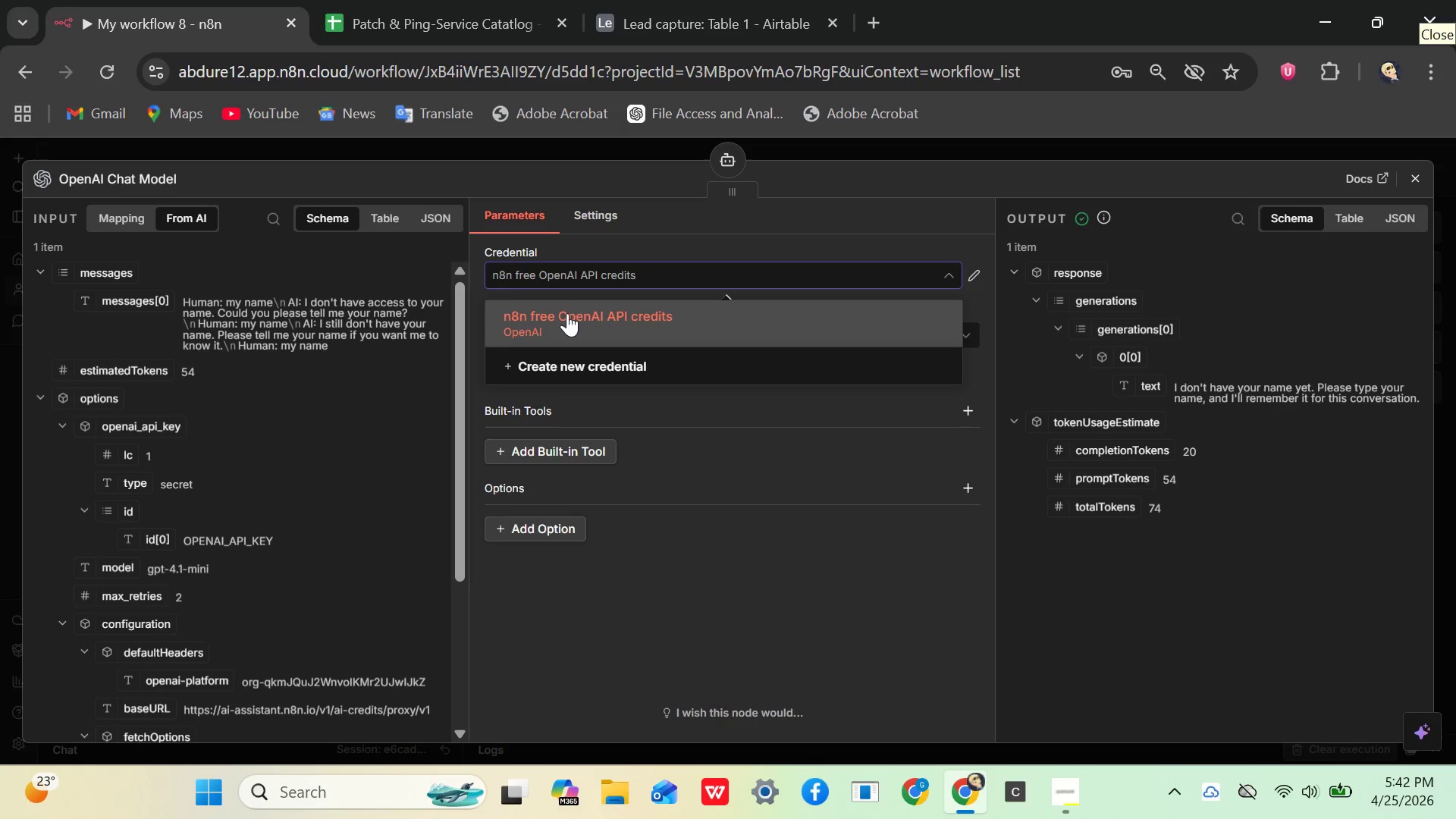 
left_click([565, 315])
 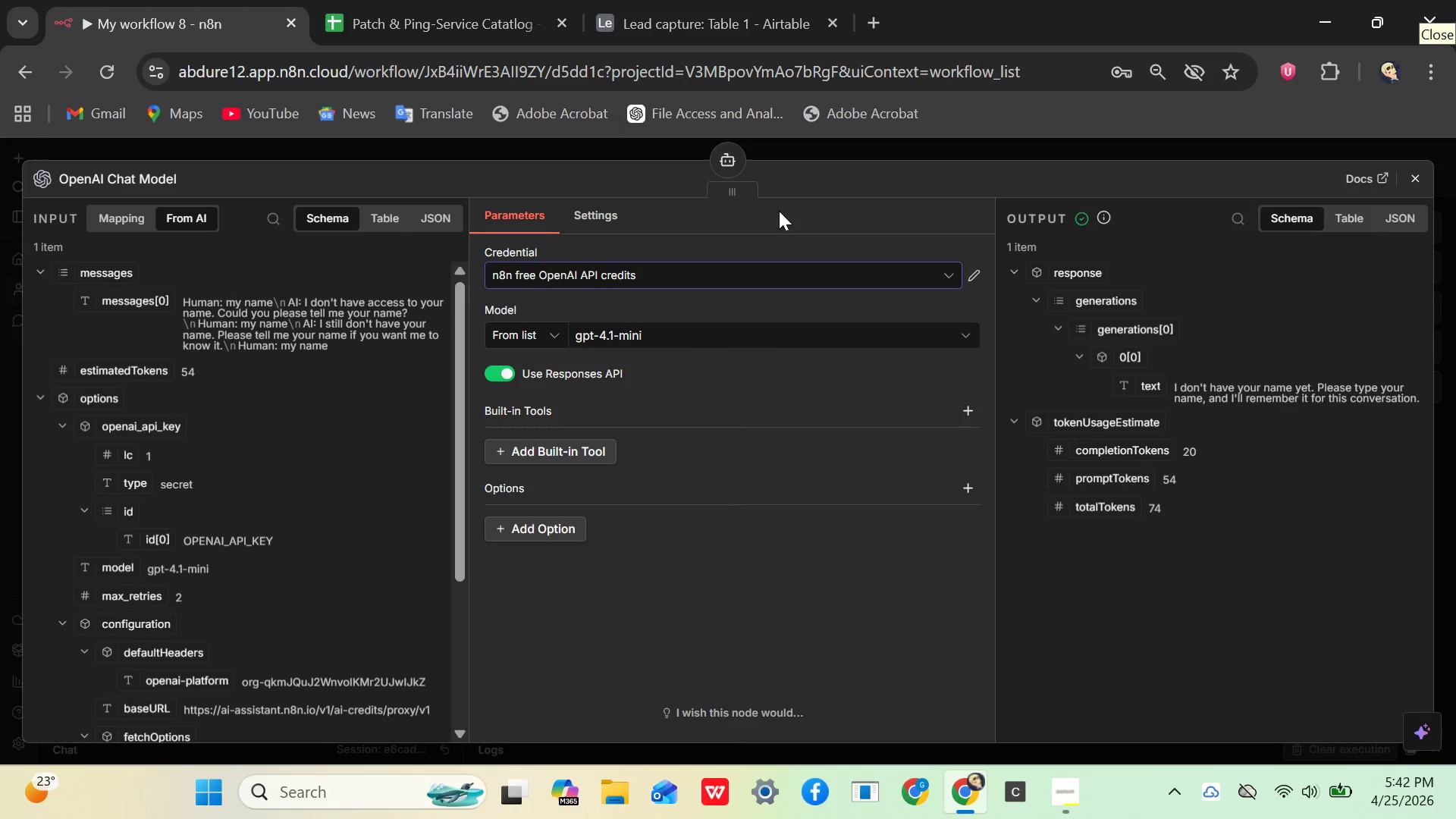 
wait(7.66)
 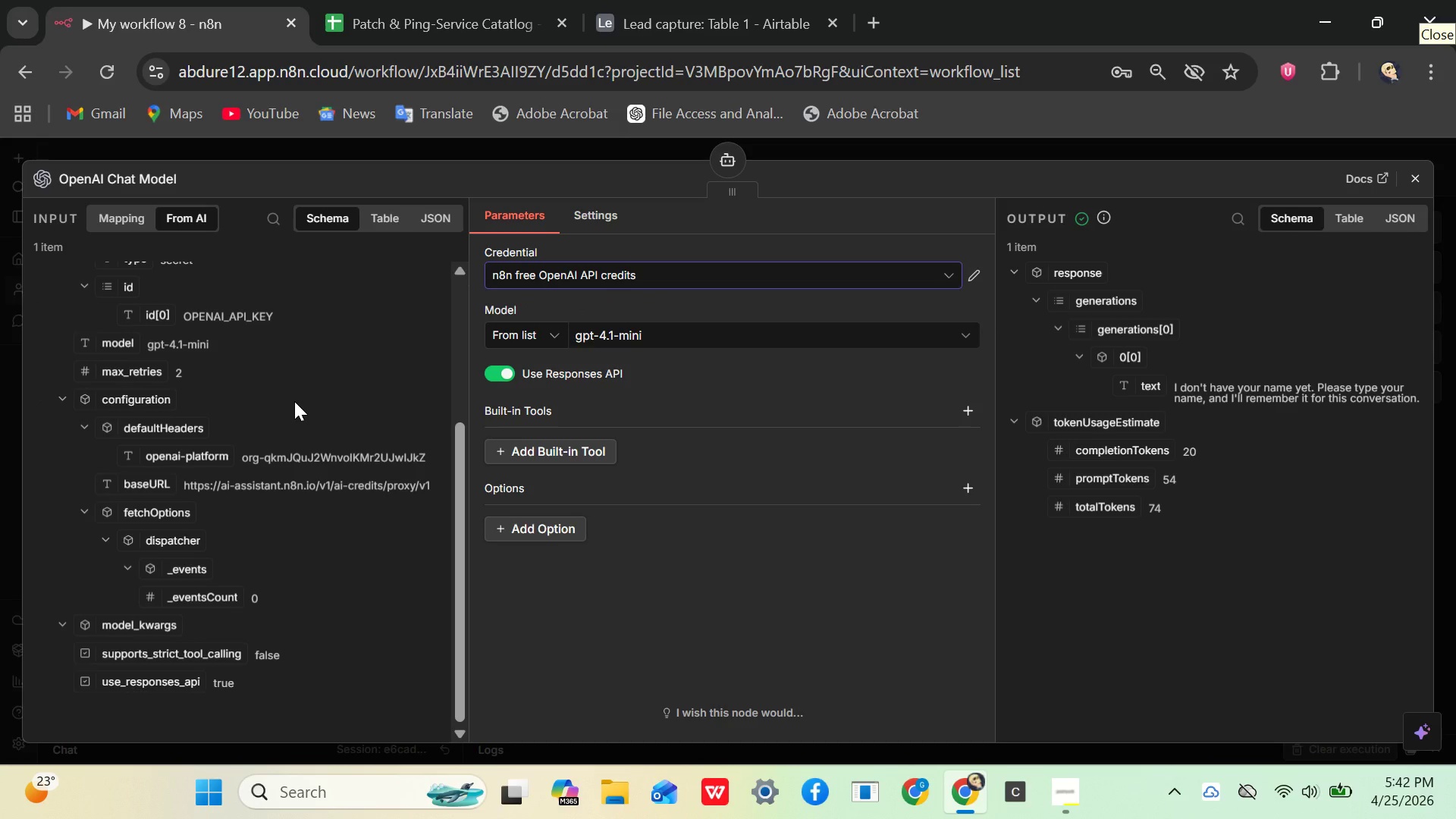 
left_click([1408, 184])
 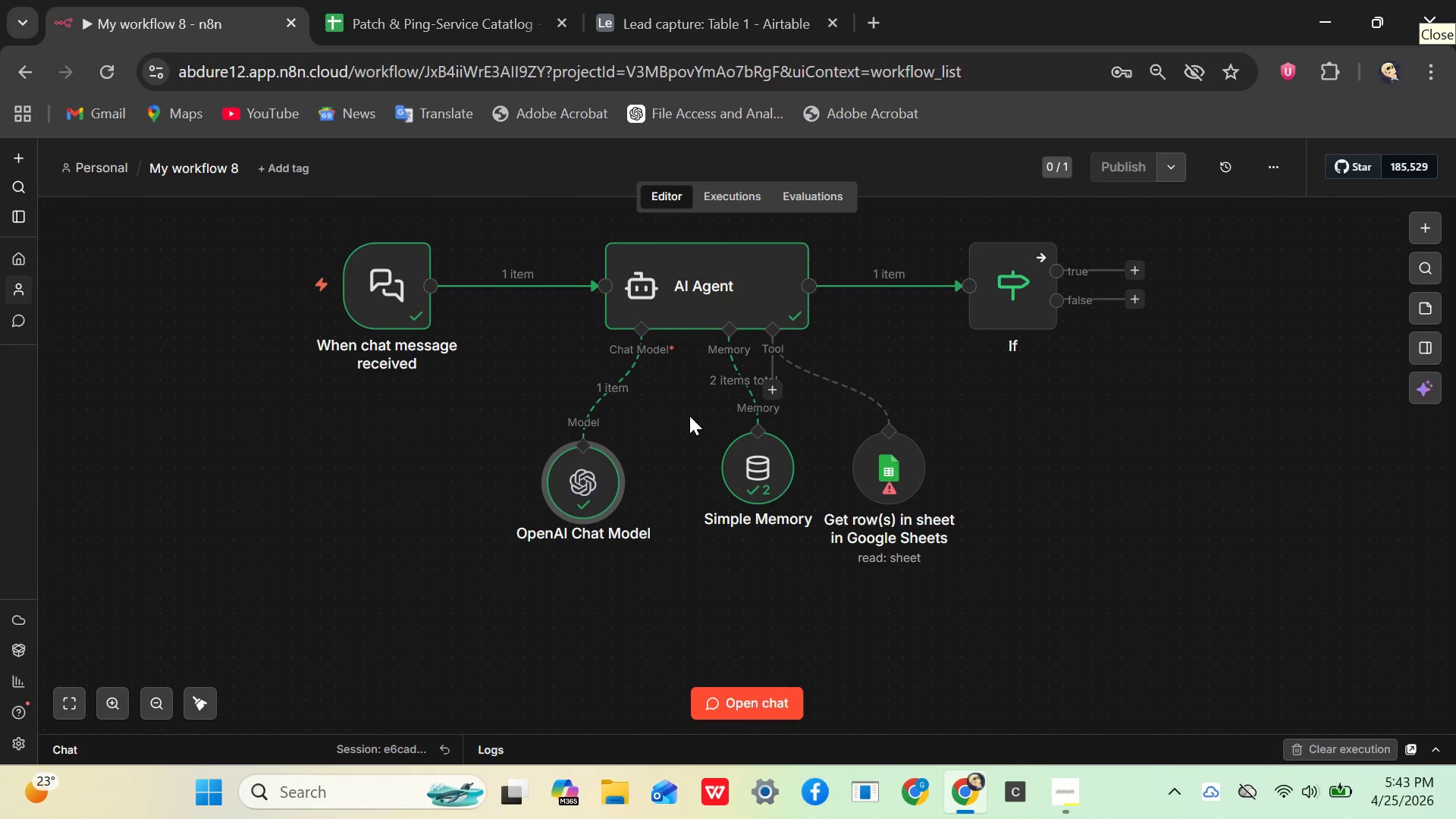 
wait(7.7)
 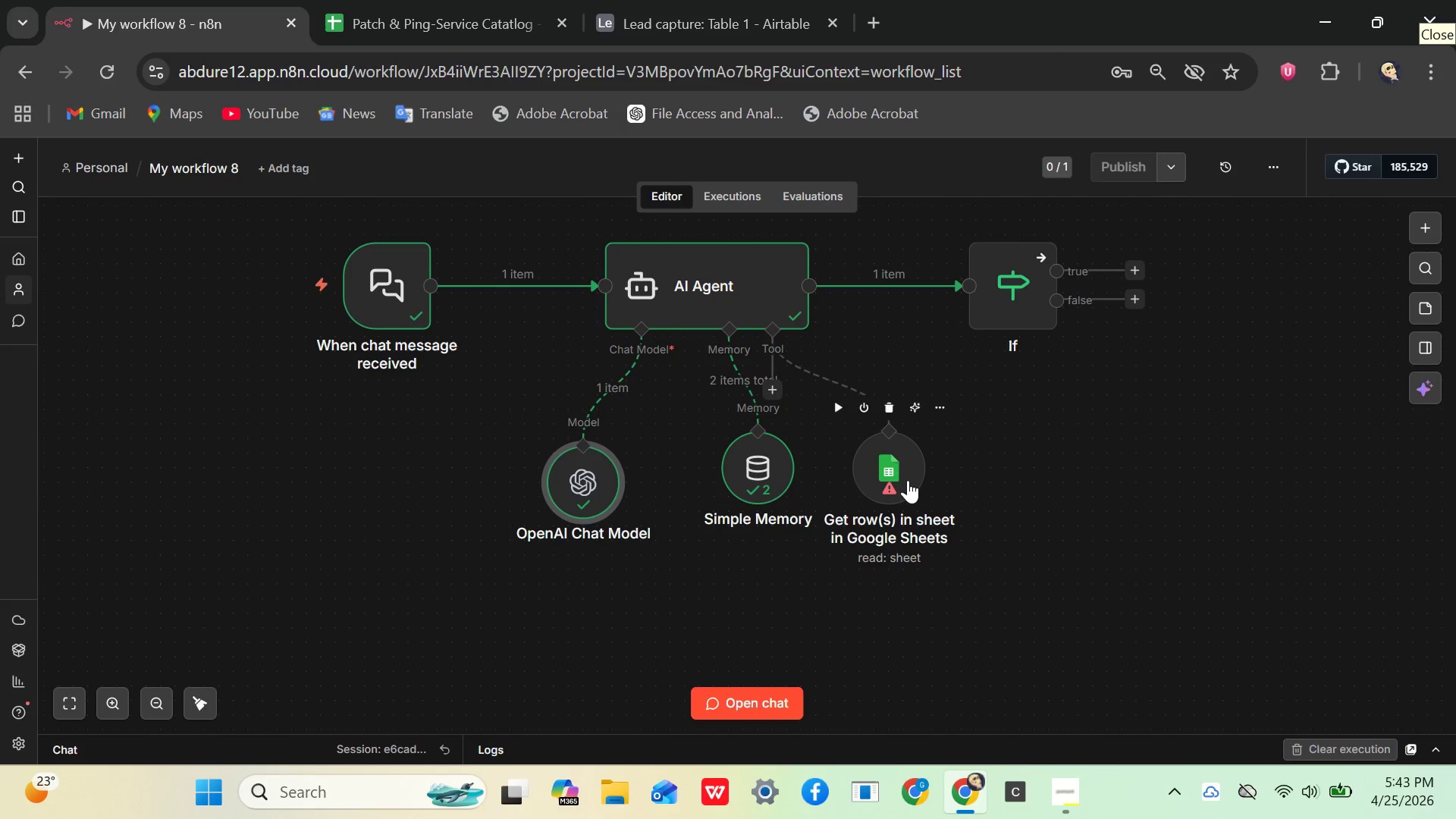 
double_click([573, 478])
 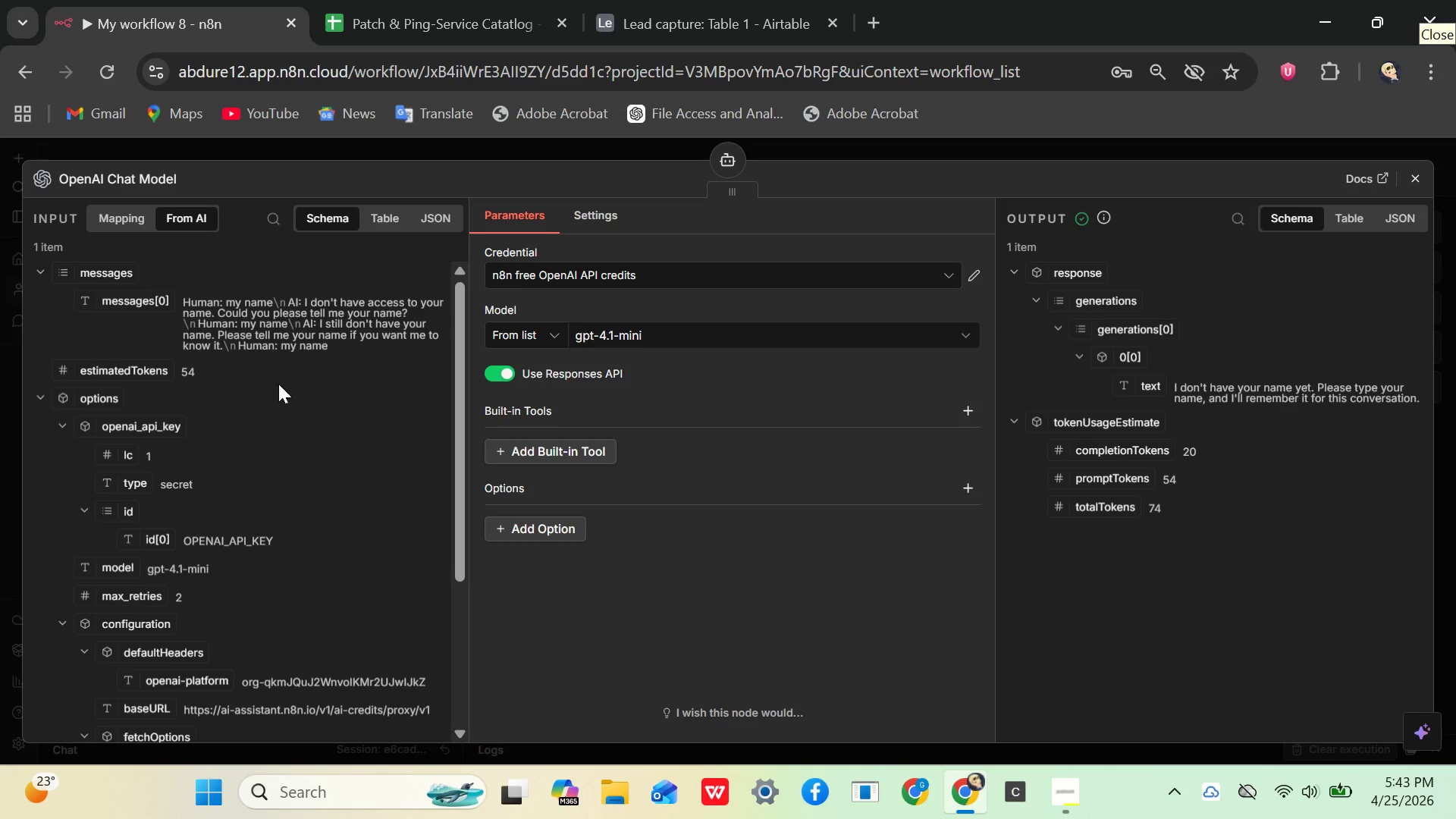 
wait(7.2)
 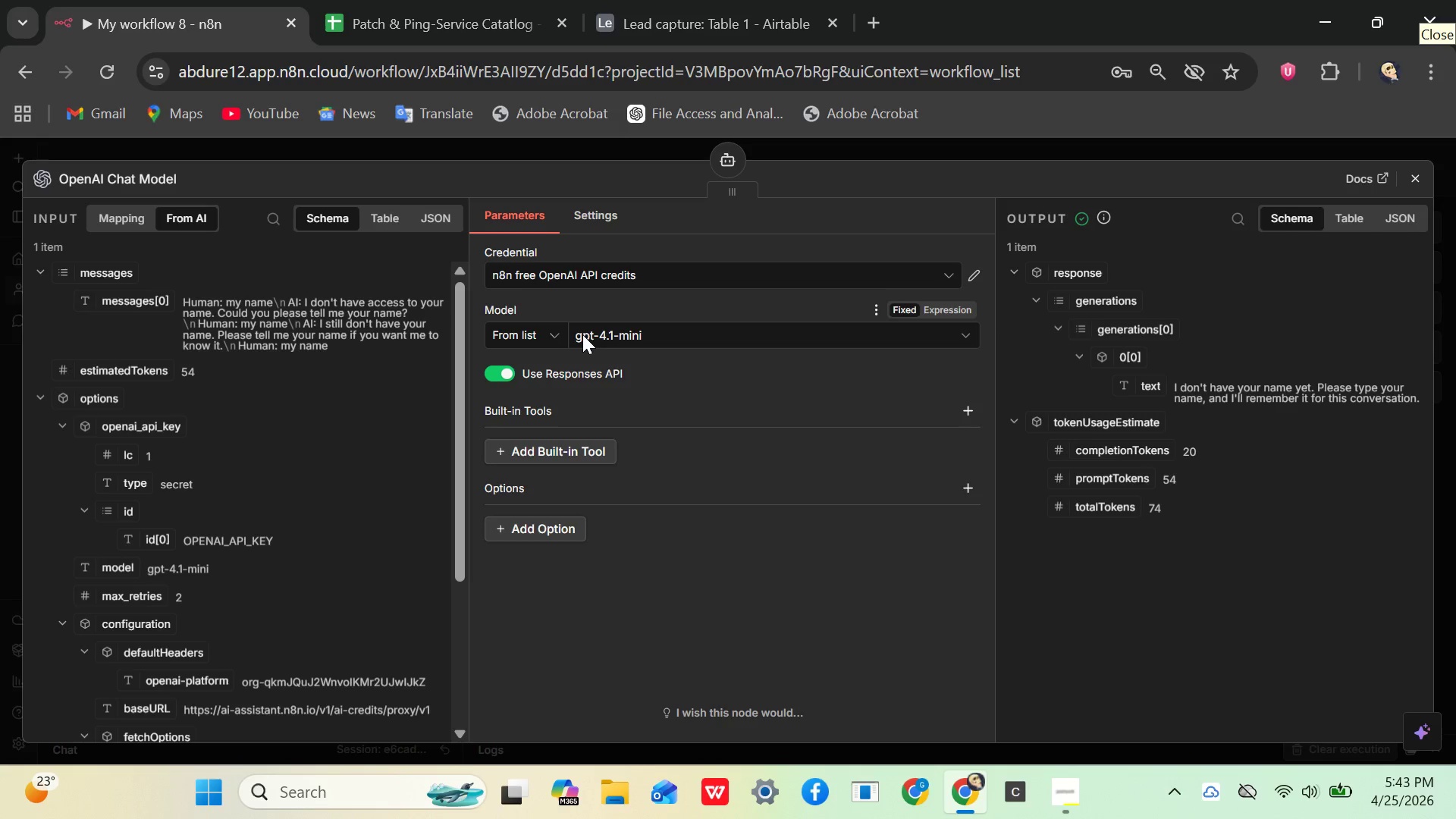 
left_click([593, 220])
 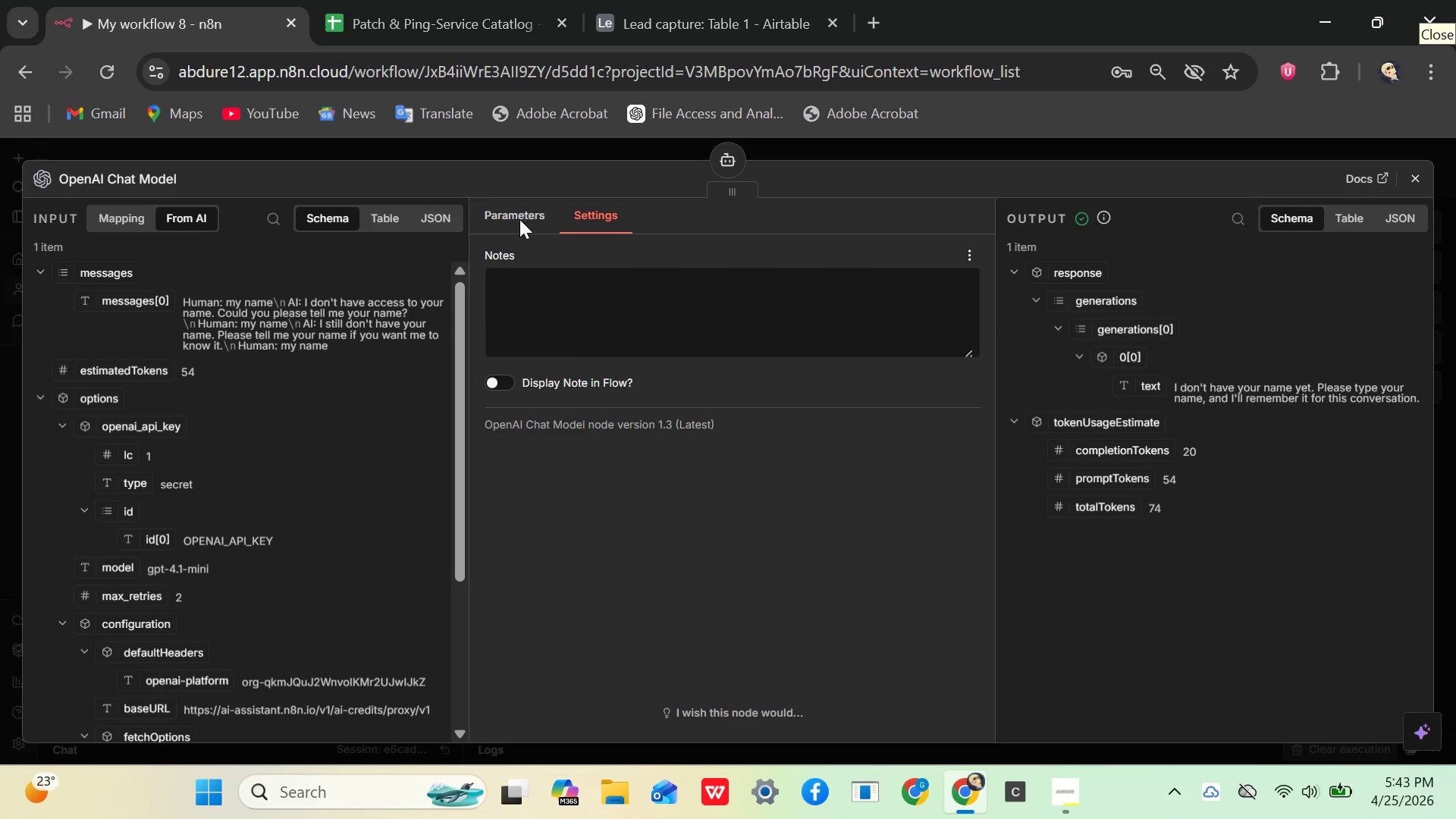 
left_click([518, 214])
 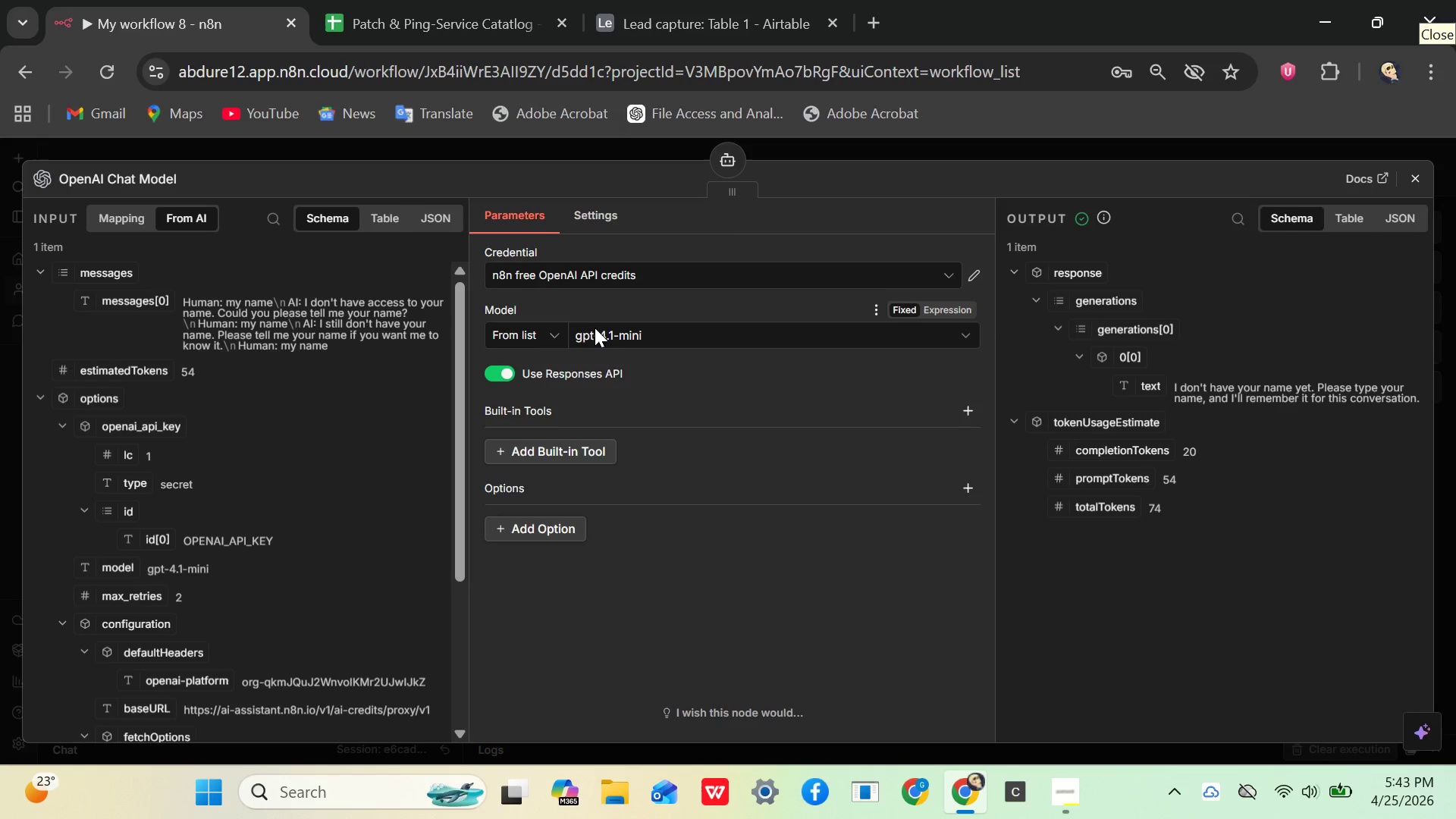 
mouse_move([612, 345])
 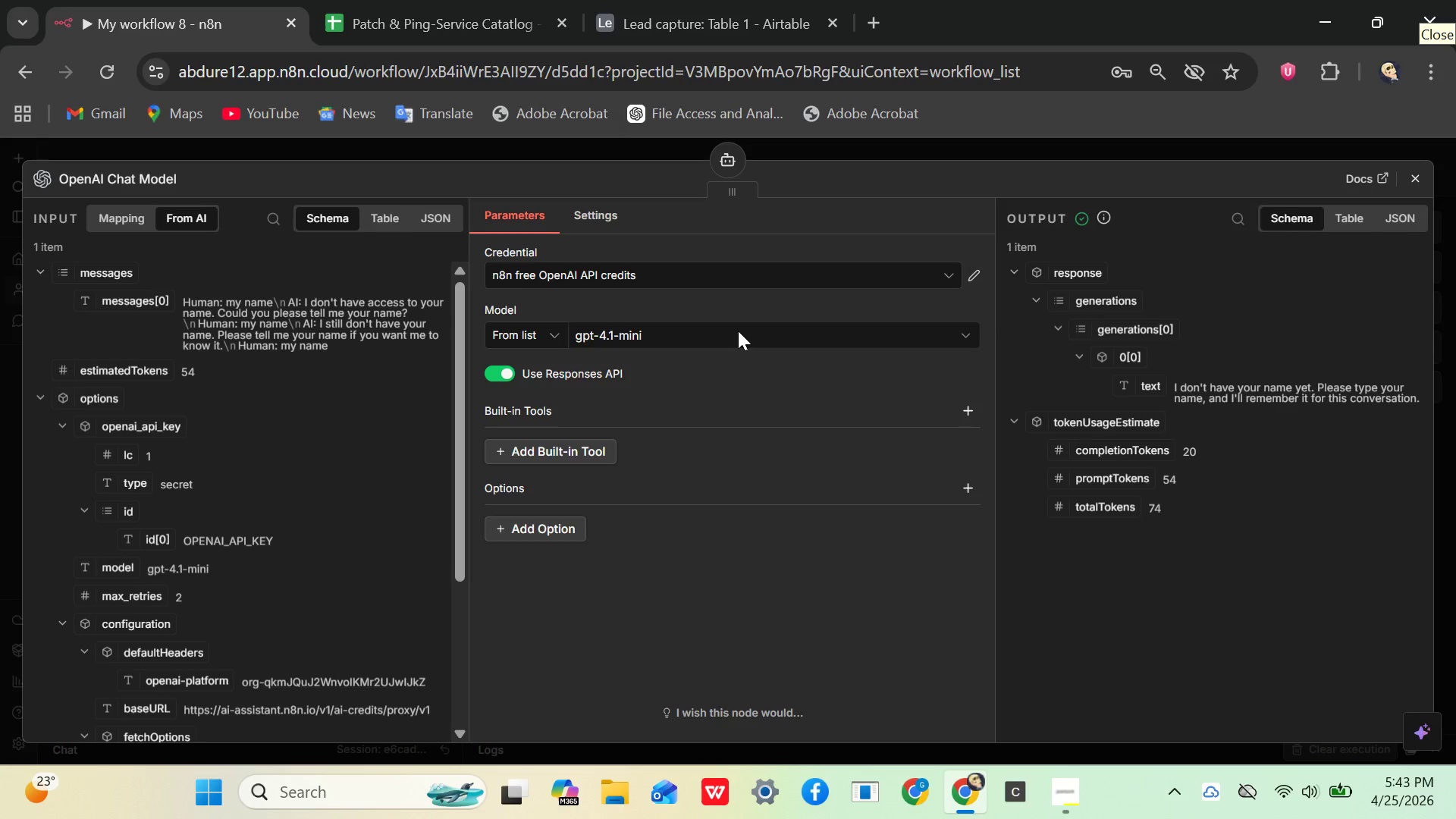 
left_click([1419, 189])
 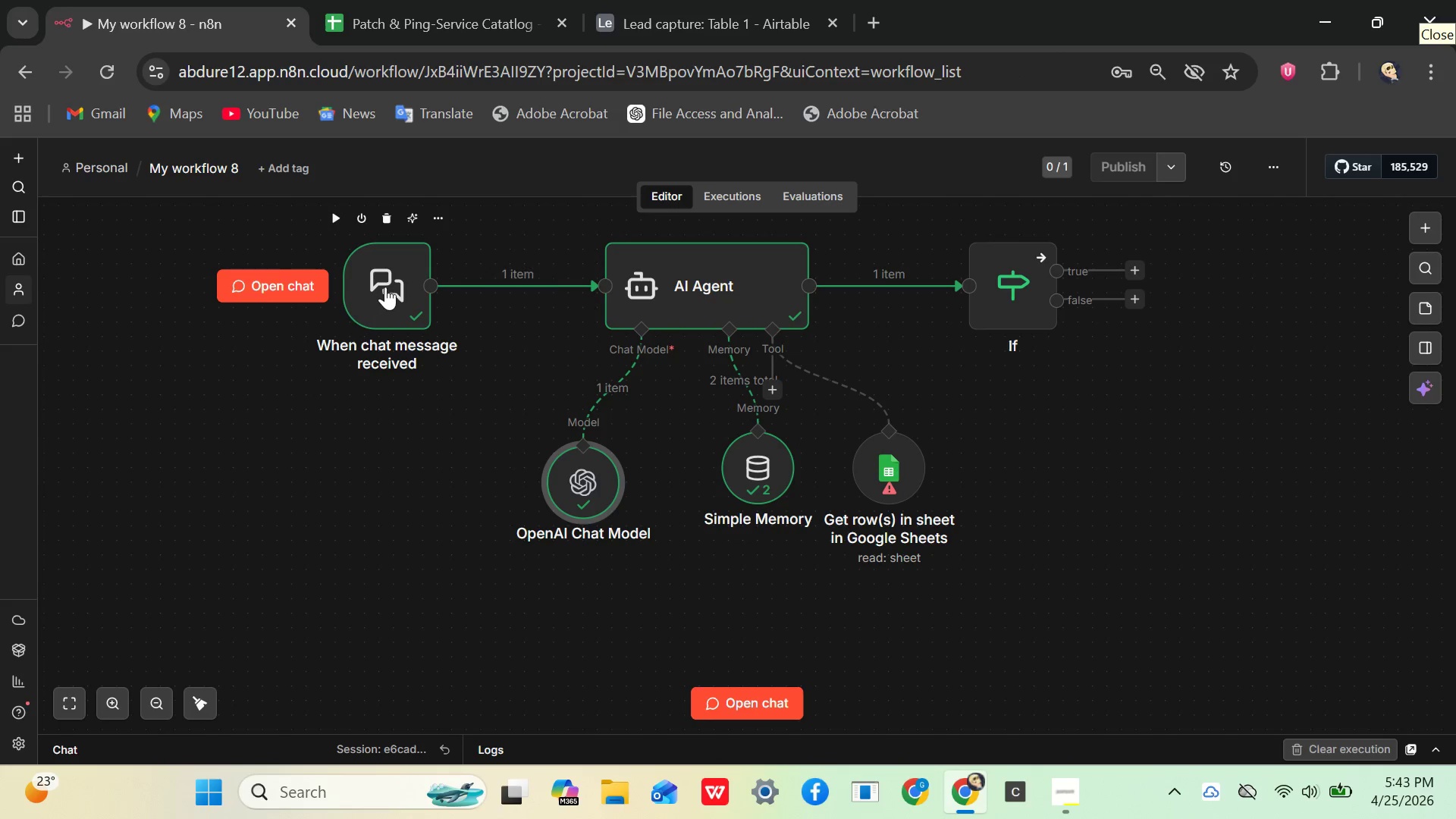 
double_click([385, 287])
 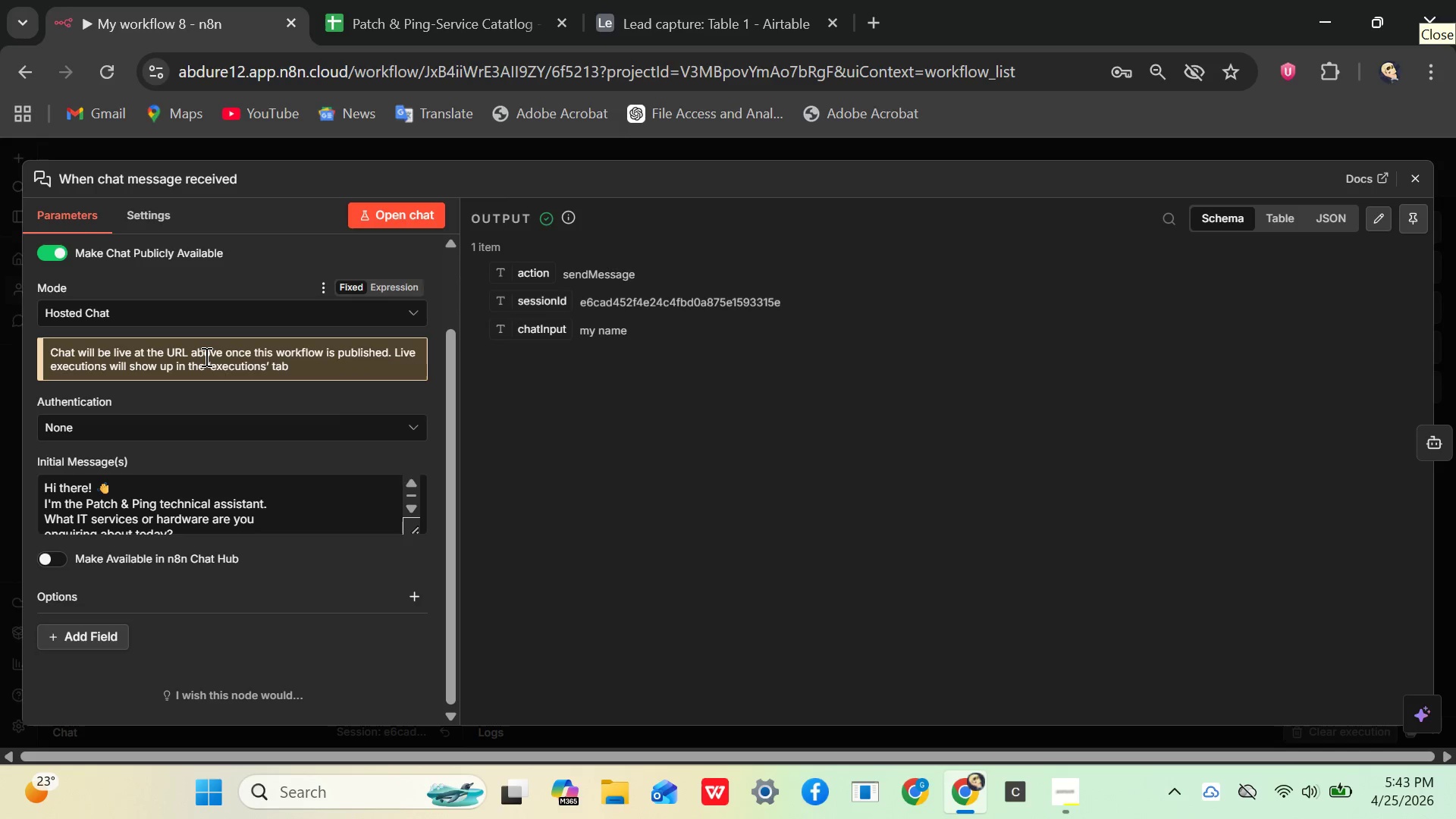 
wait(6.2)
 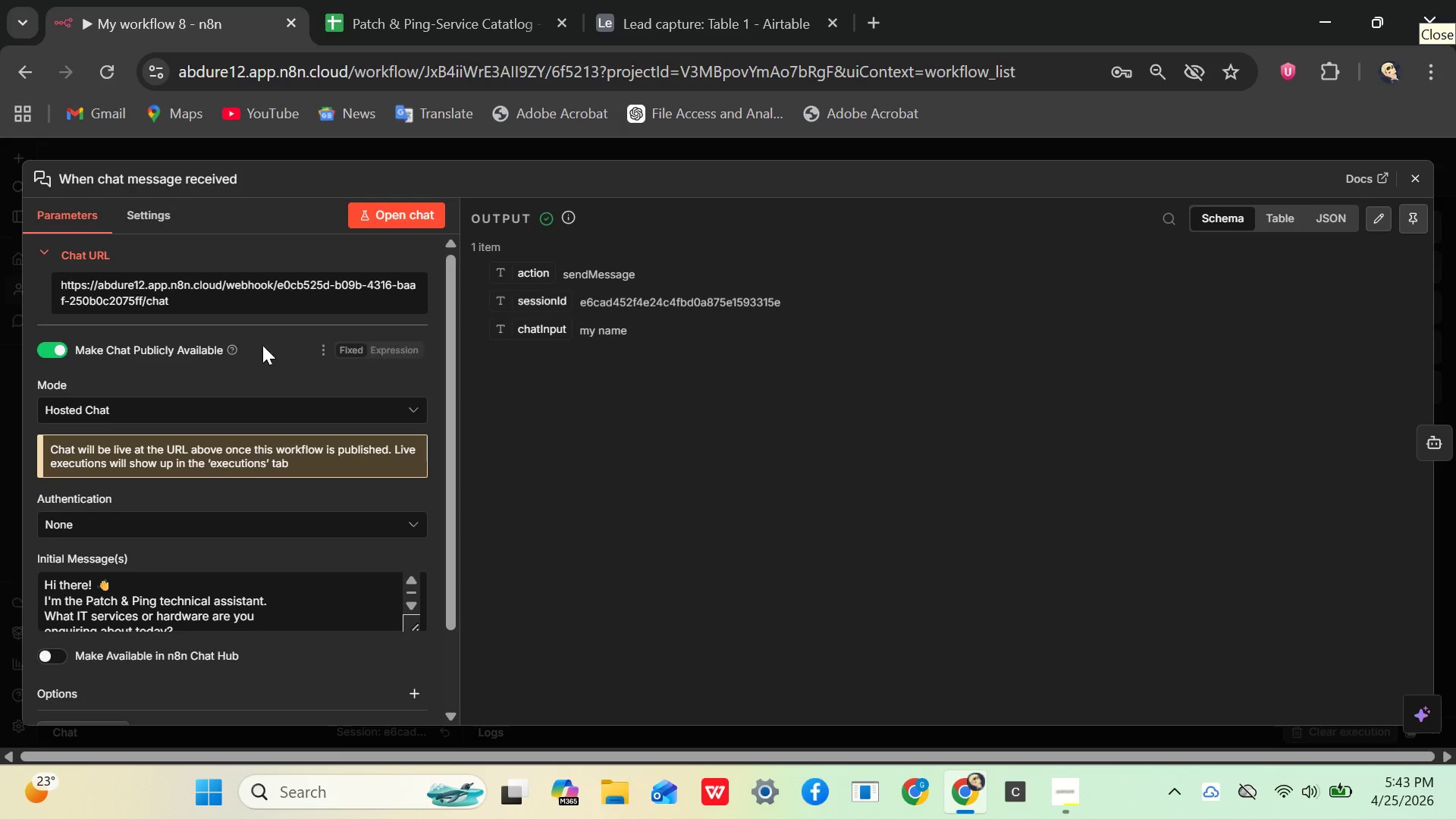 
left_click([393, 218])
 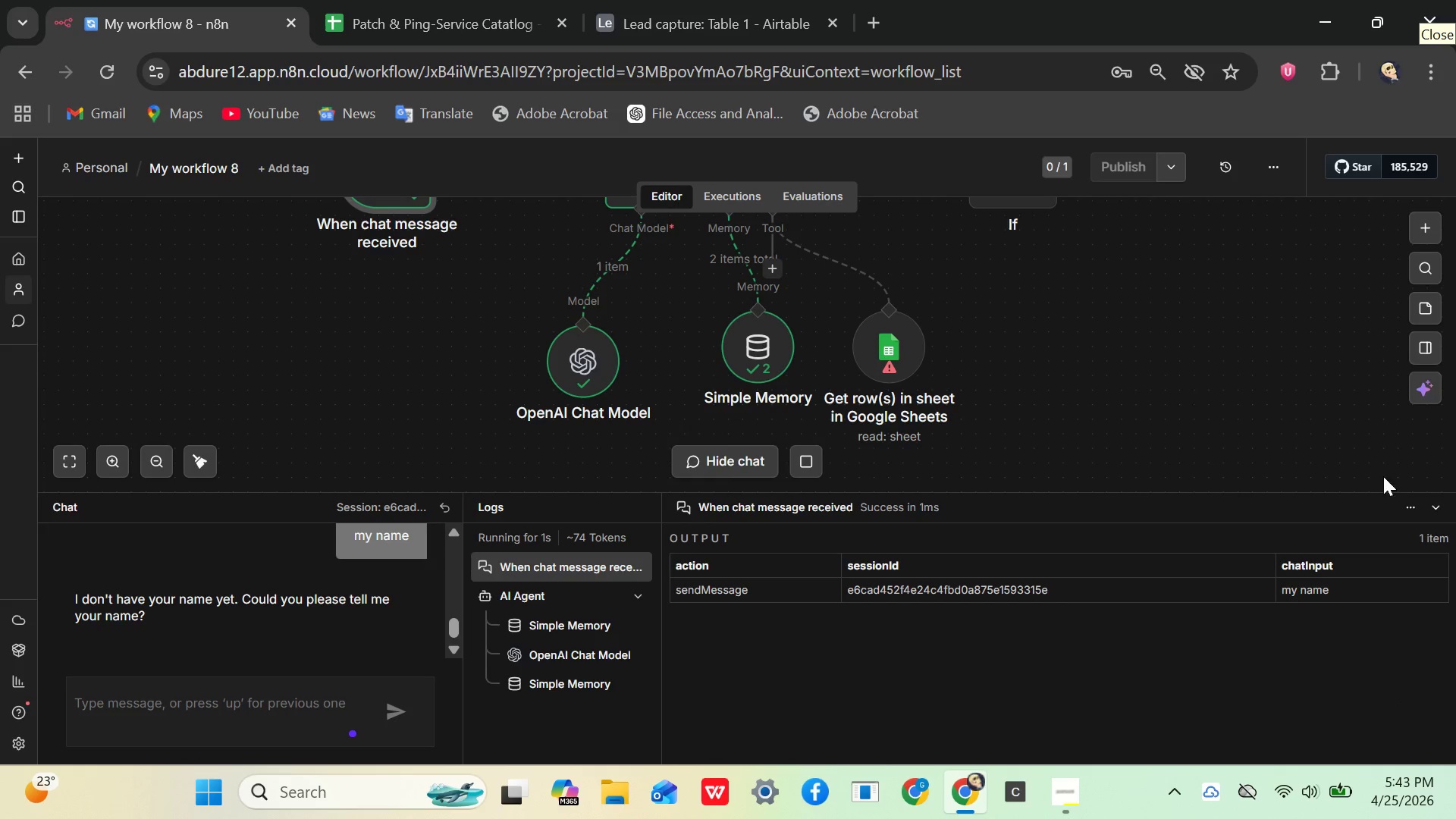 
left_click([1436, 507])
 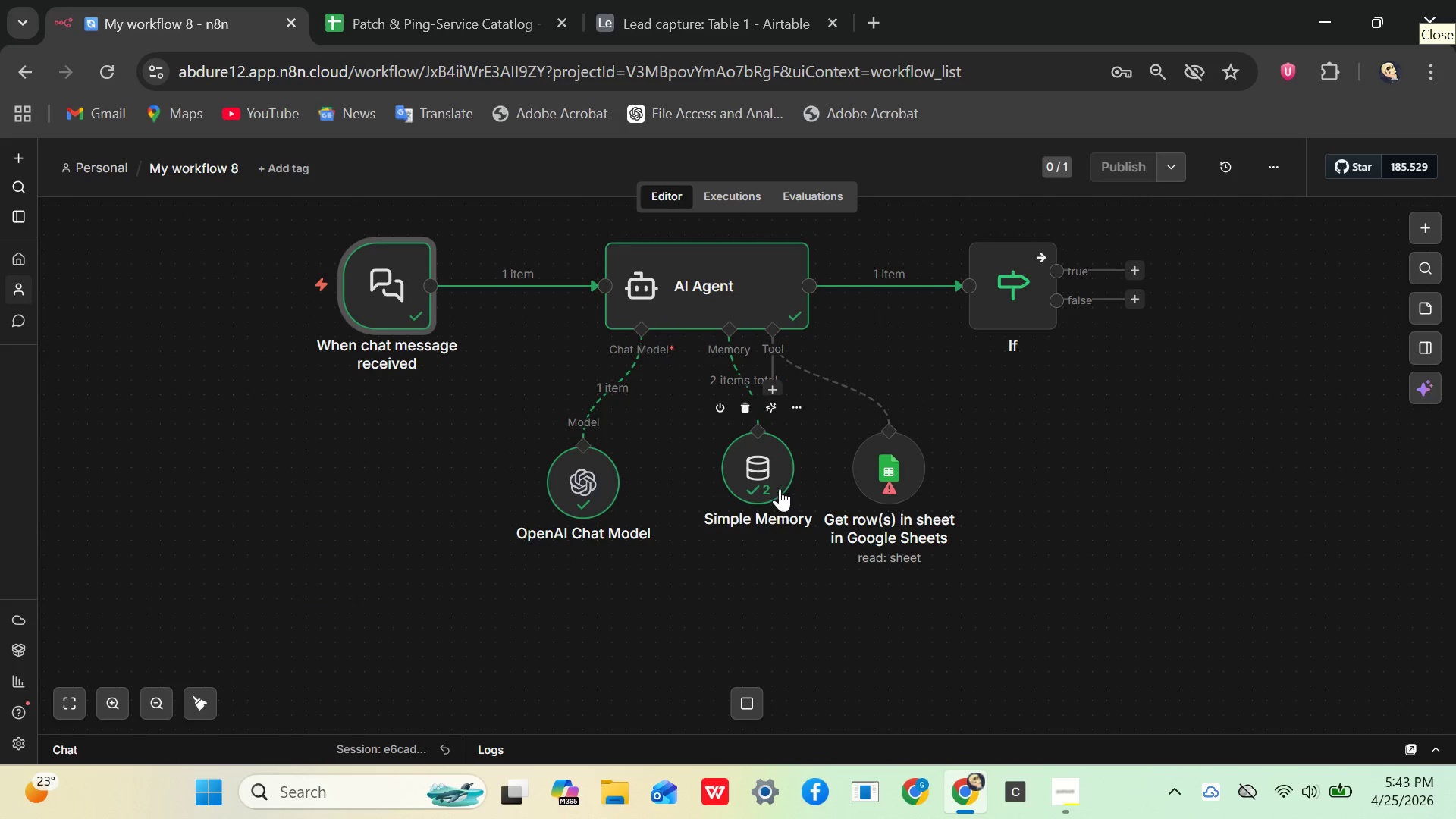 
mouse_move([683, 324])
 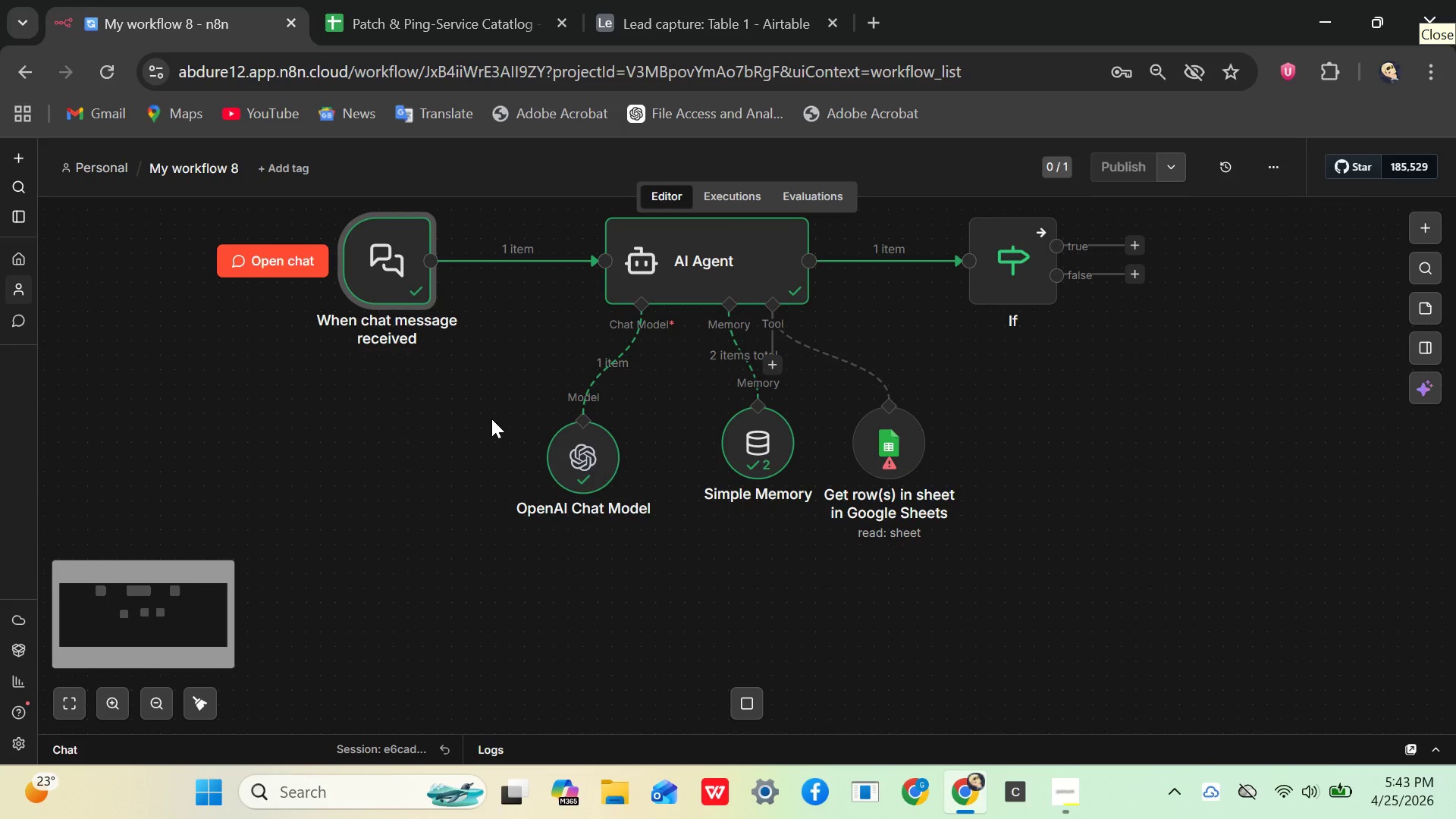 
wait(13.17)
 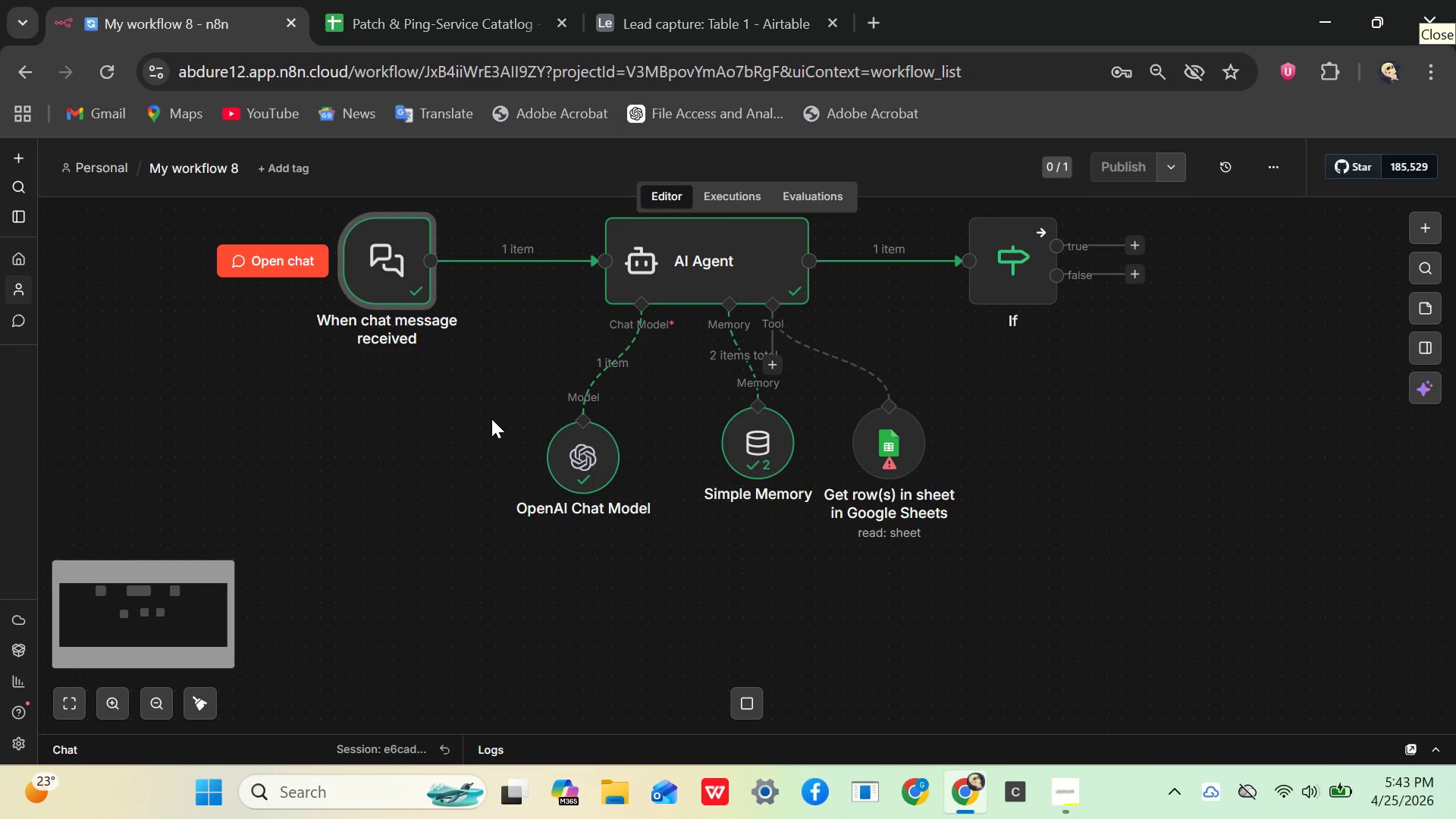 
left_click([740, 357])
 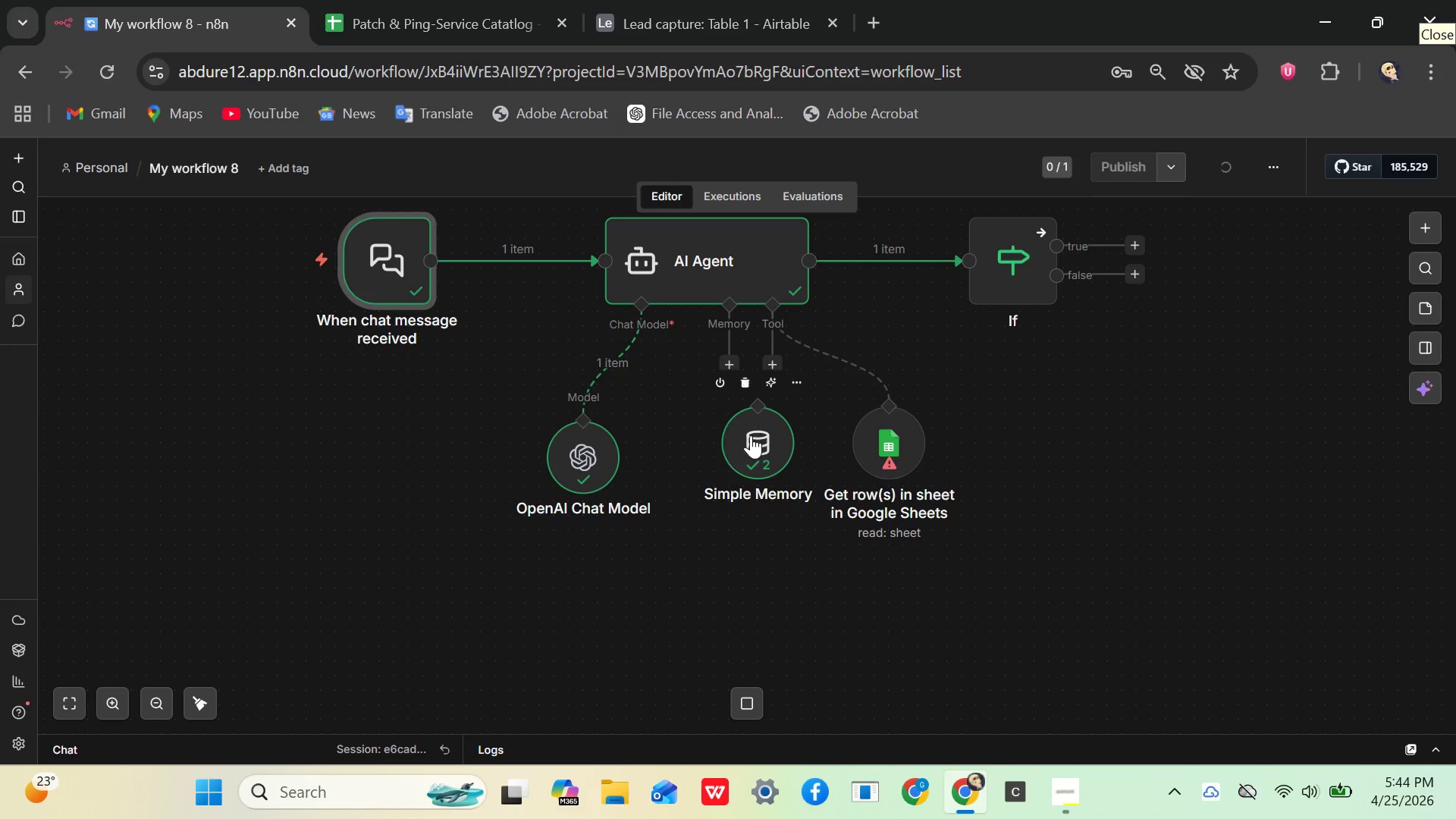 
left_click([751, 435])
 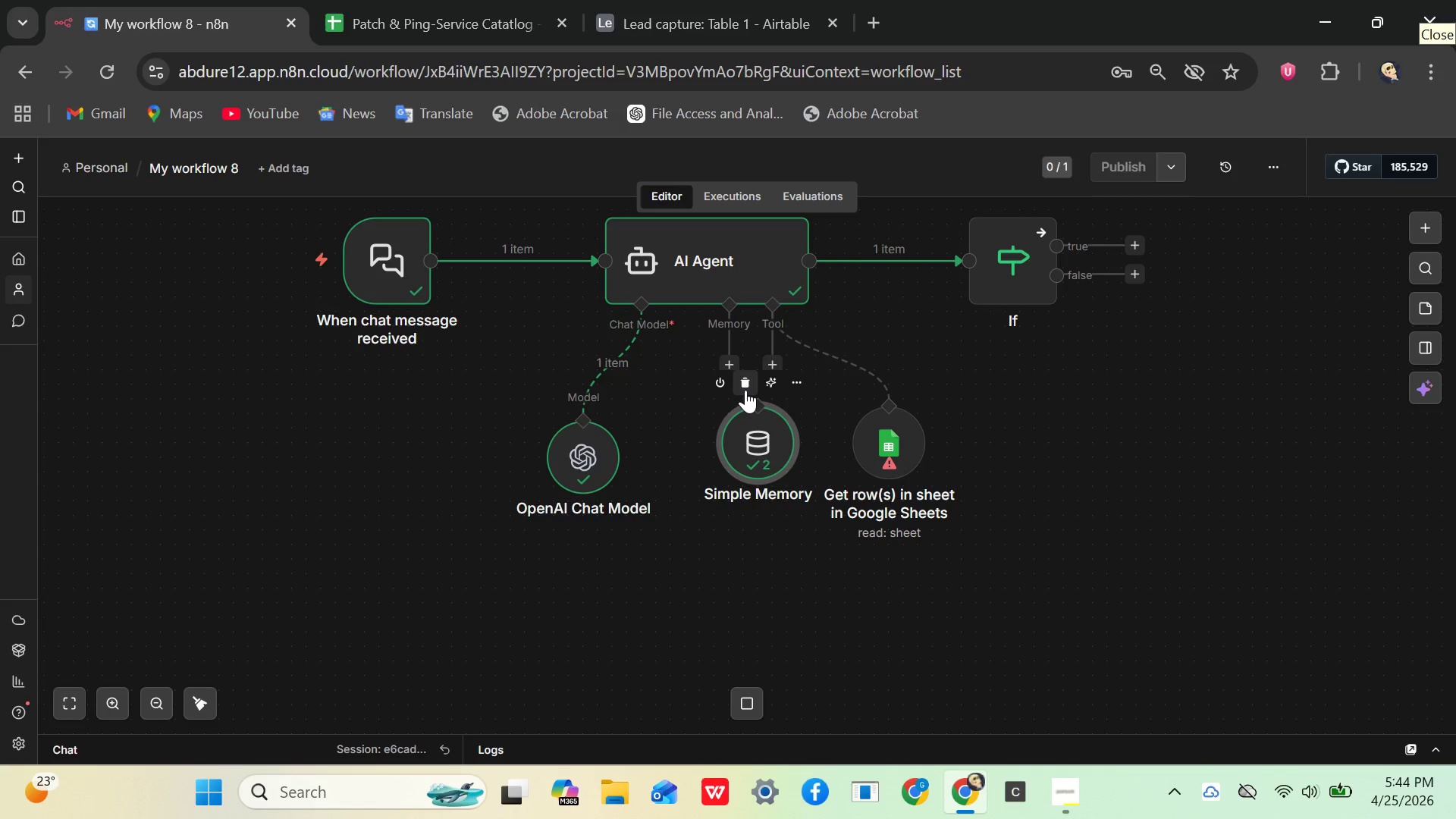 
left_click([745, 388])
 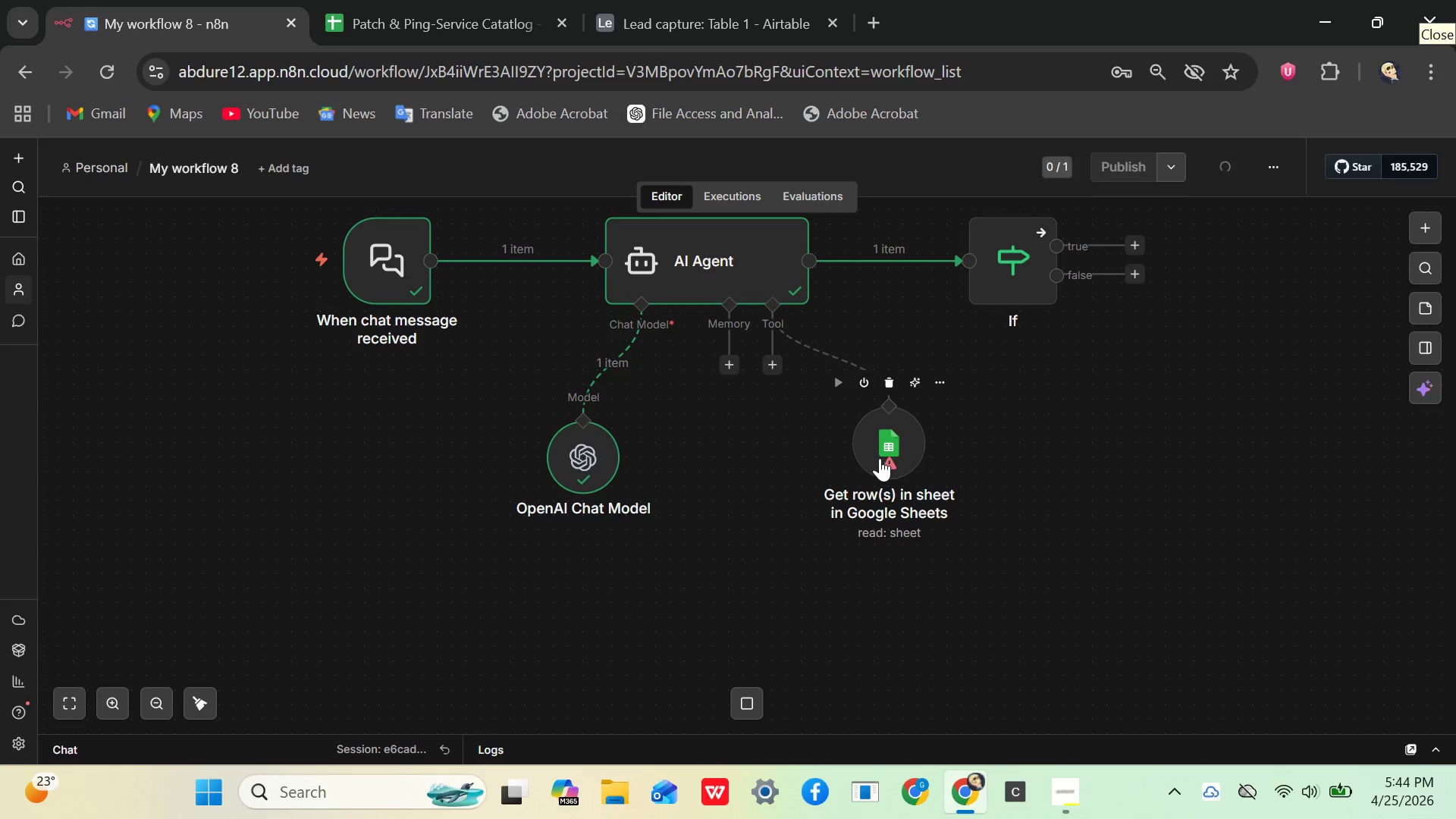 
left_click([881, 458])
 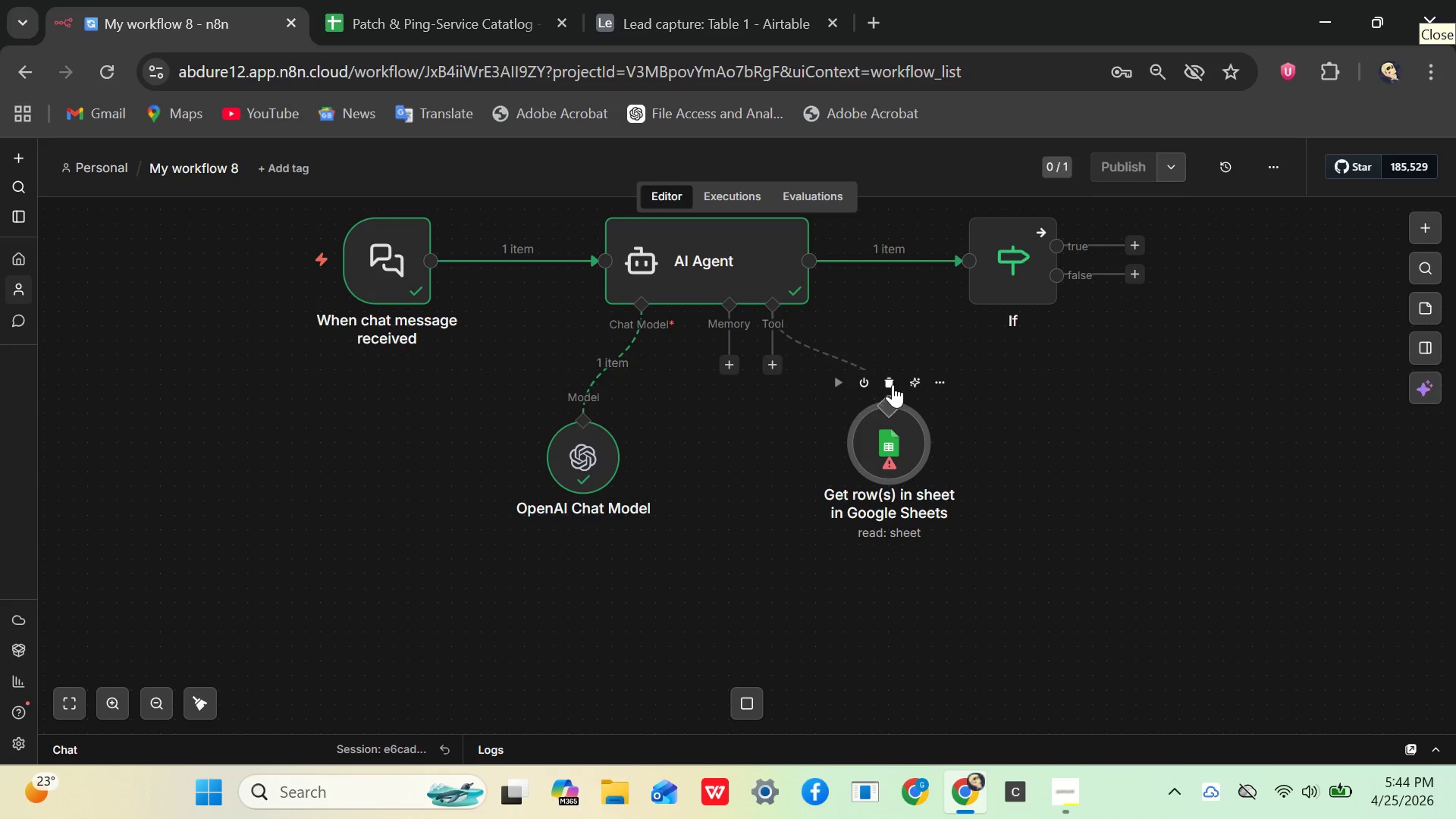 
left_click([893, 381])
 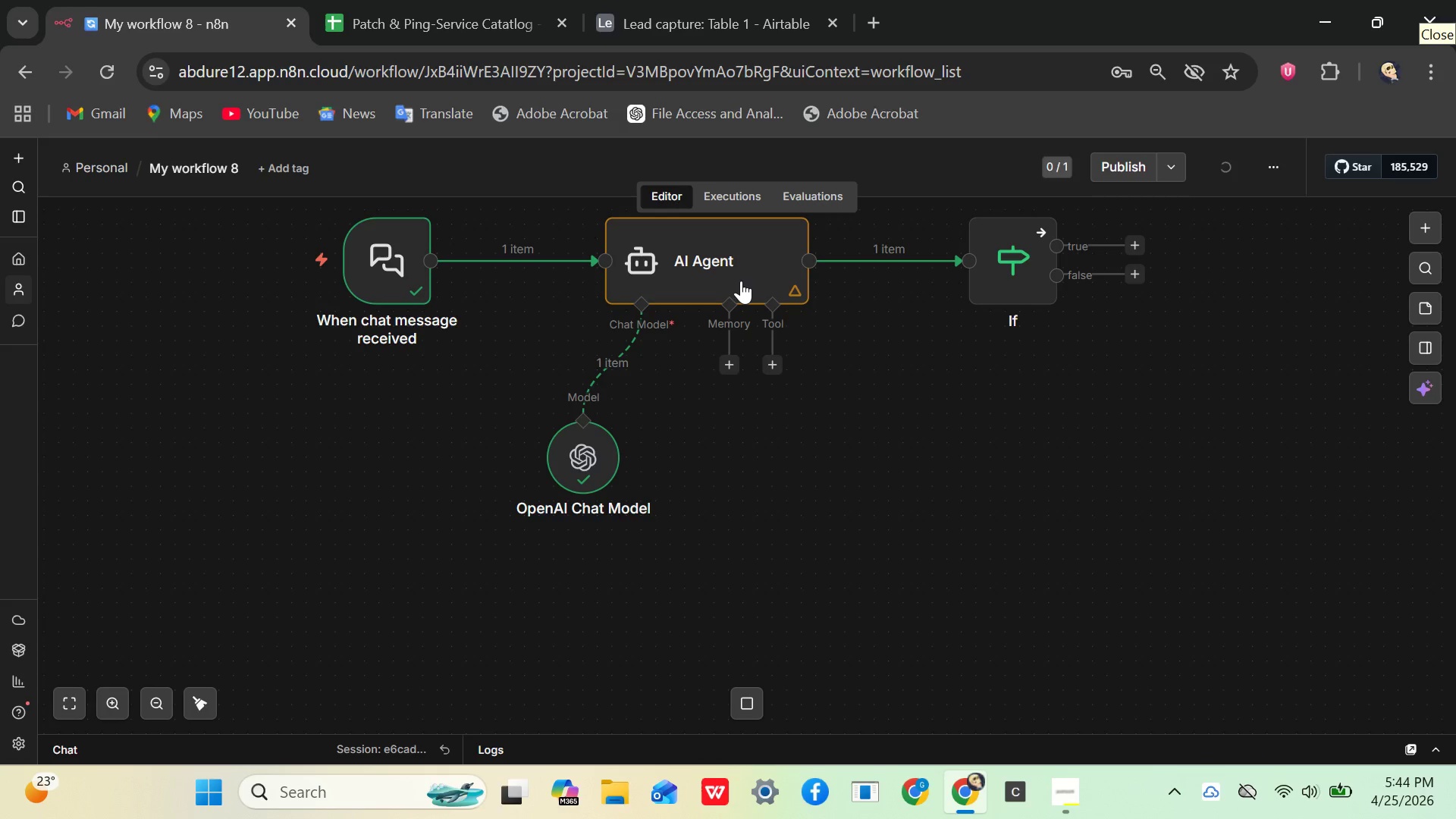 
double_click([698, 262])
 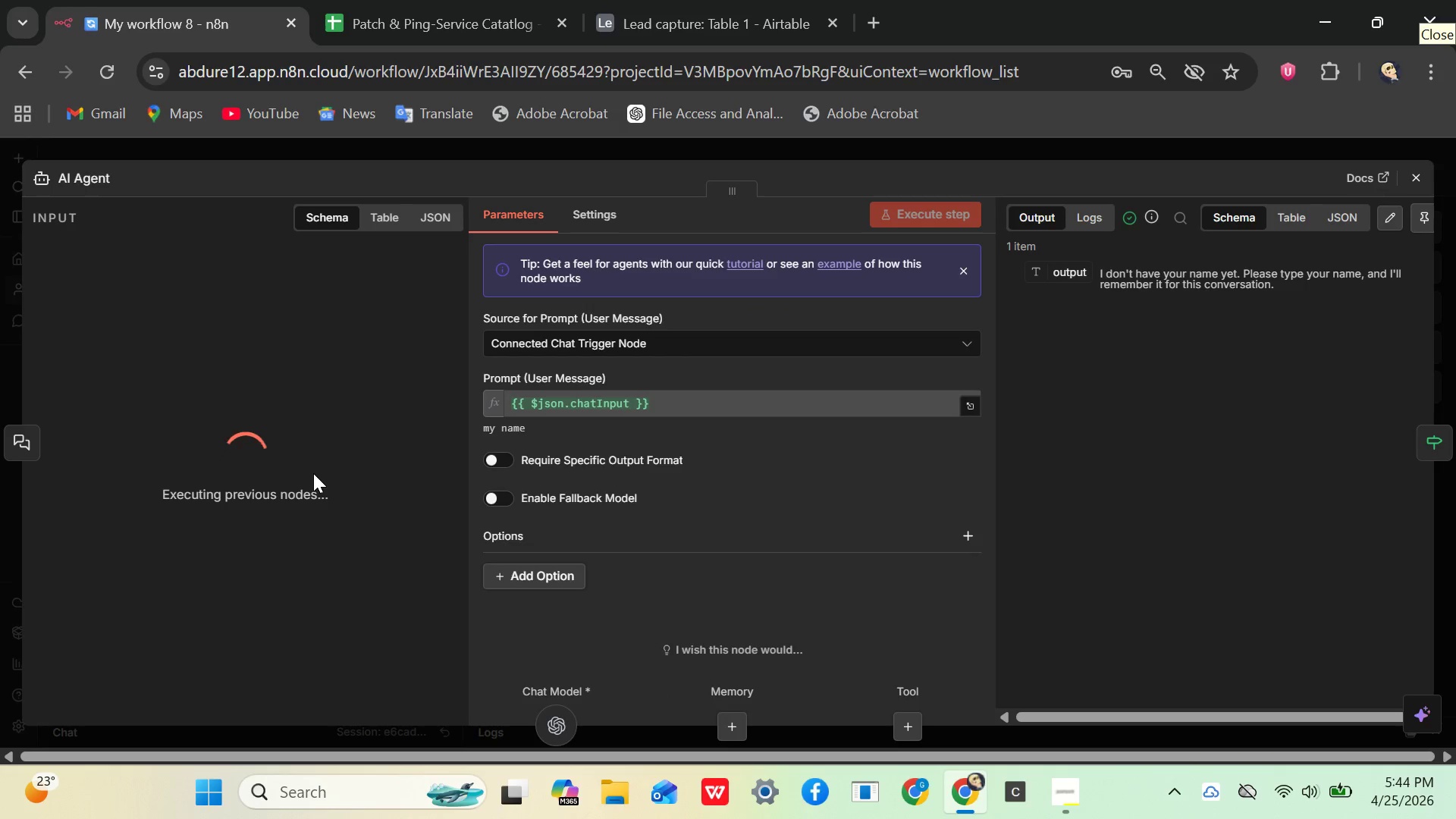 
wait(9.12)
 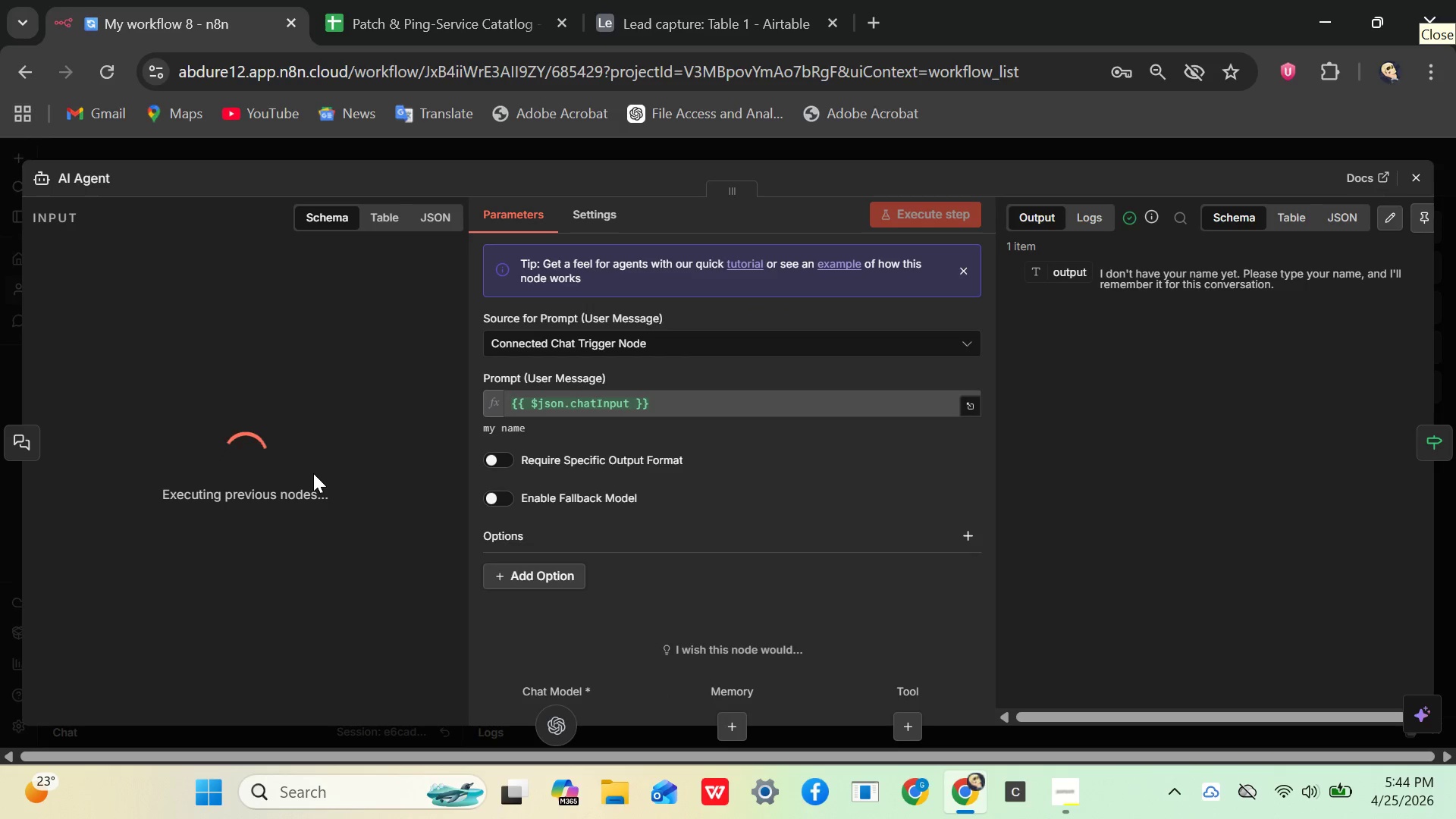 
left_click([1284, 795])
 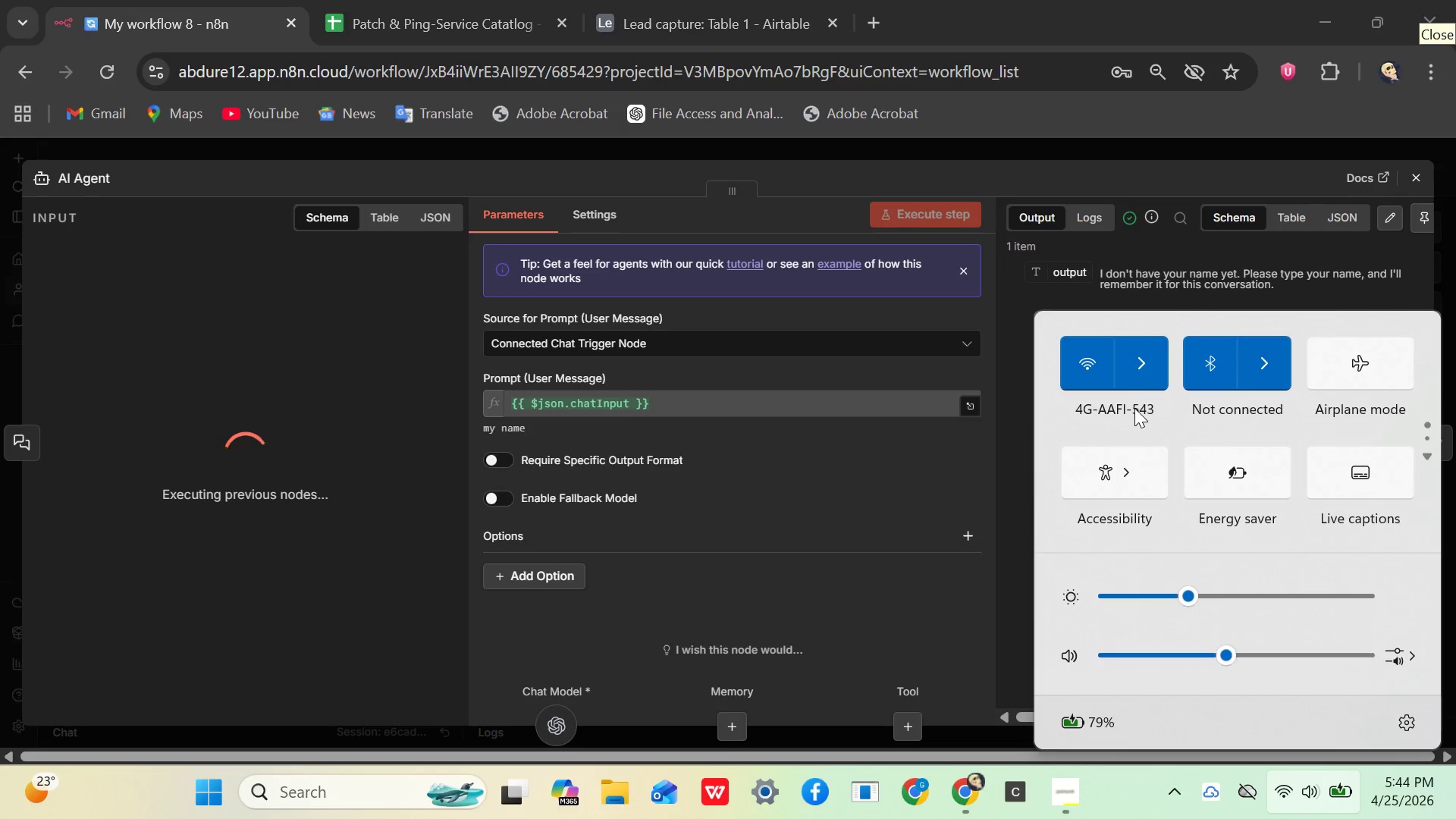 
wait(7.56)
 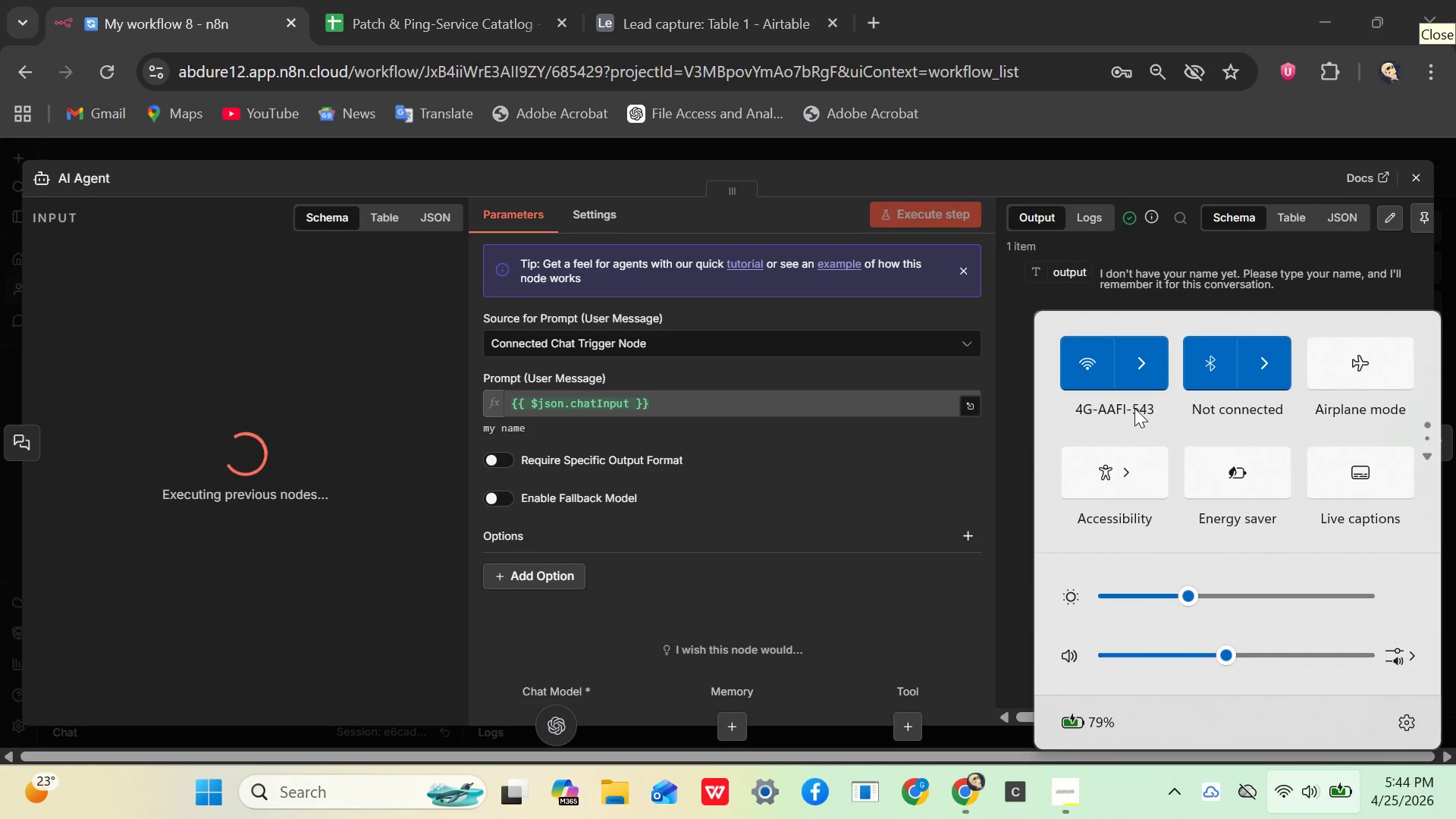 
left_click([1131, 381])
 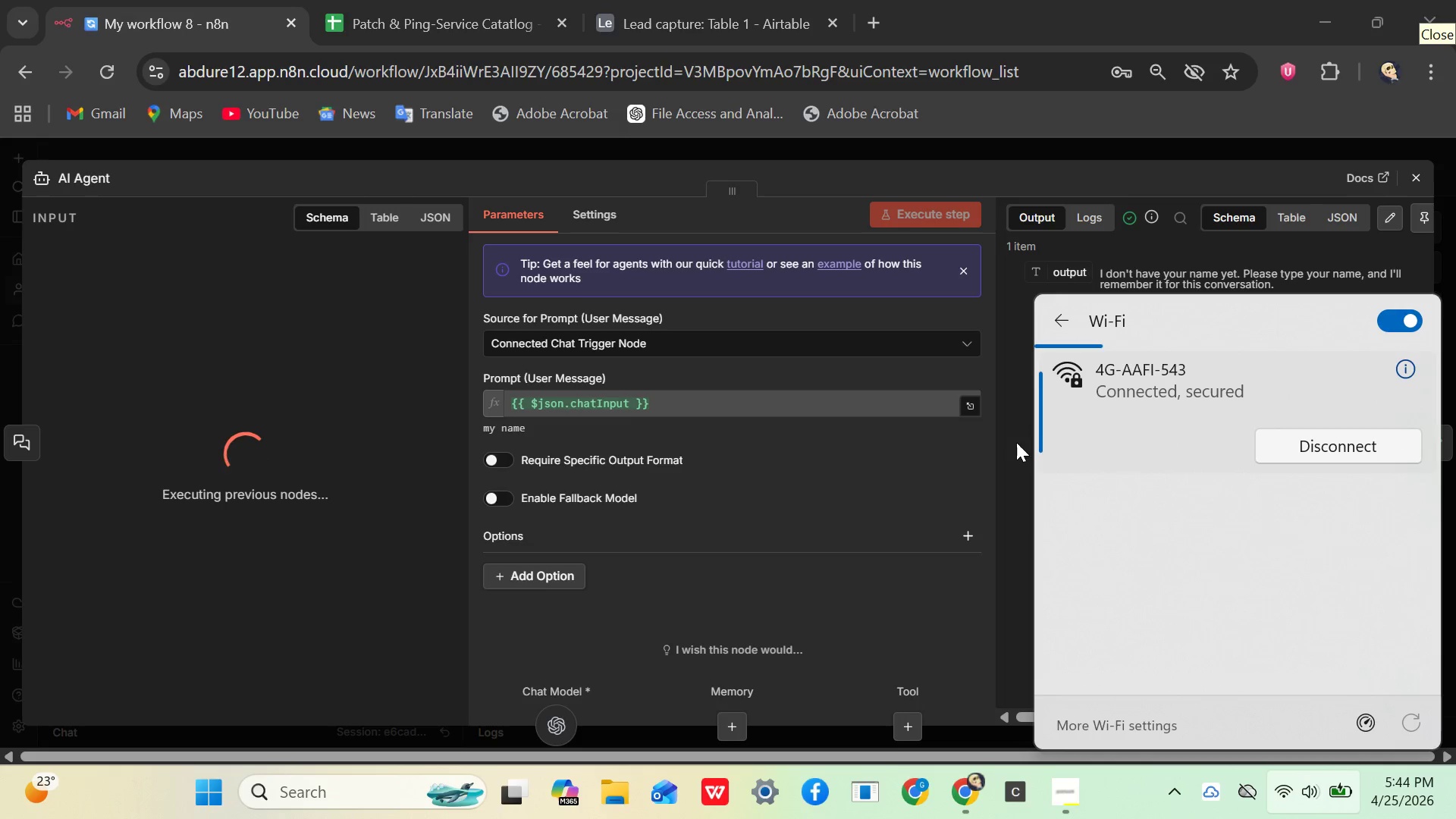 
left_click([856, 462])
 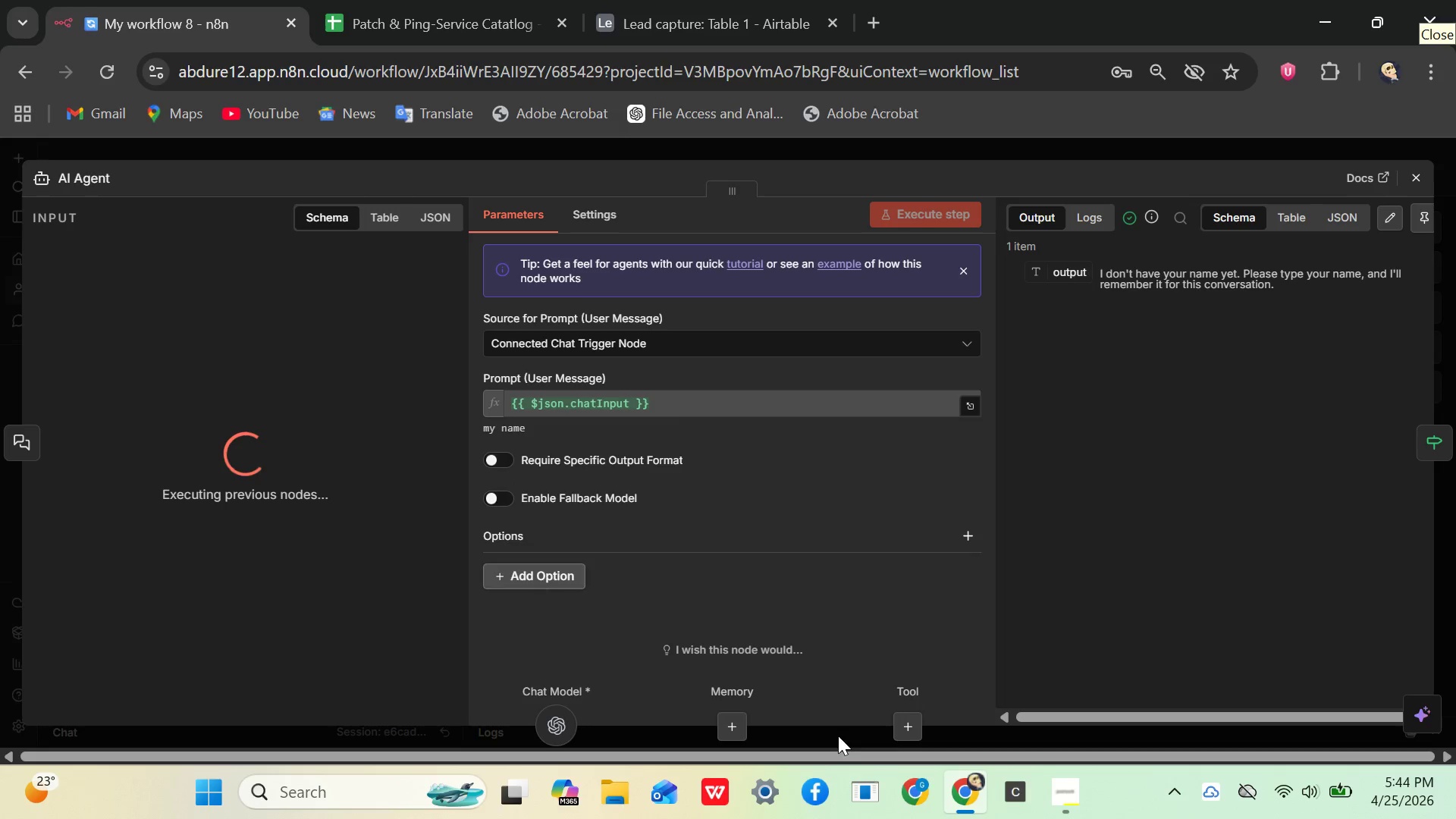 
left_click([1057, 770])